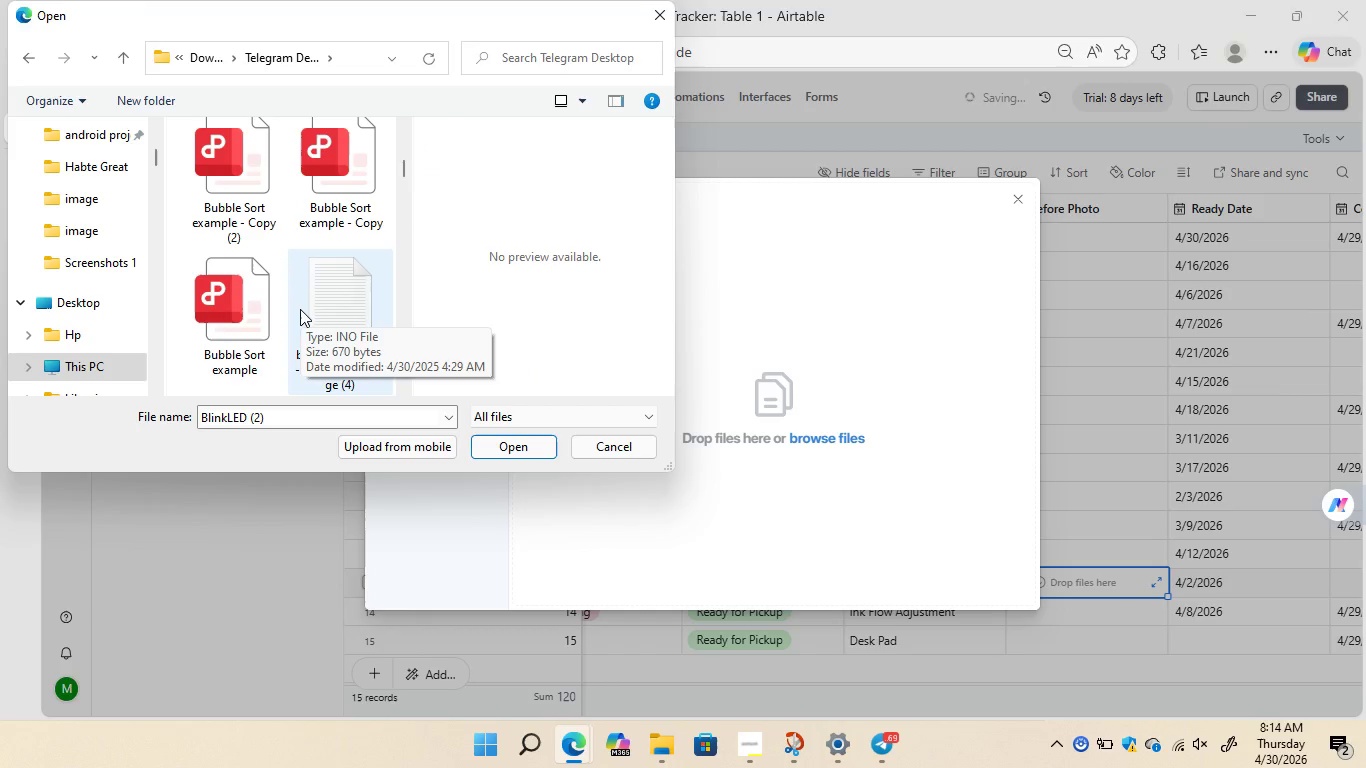 
scroll: coordinate [300, 309], scroll_direction: none, amount: 0.0
 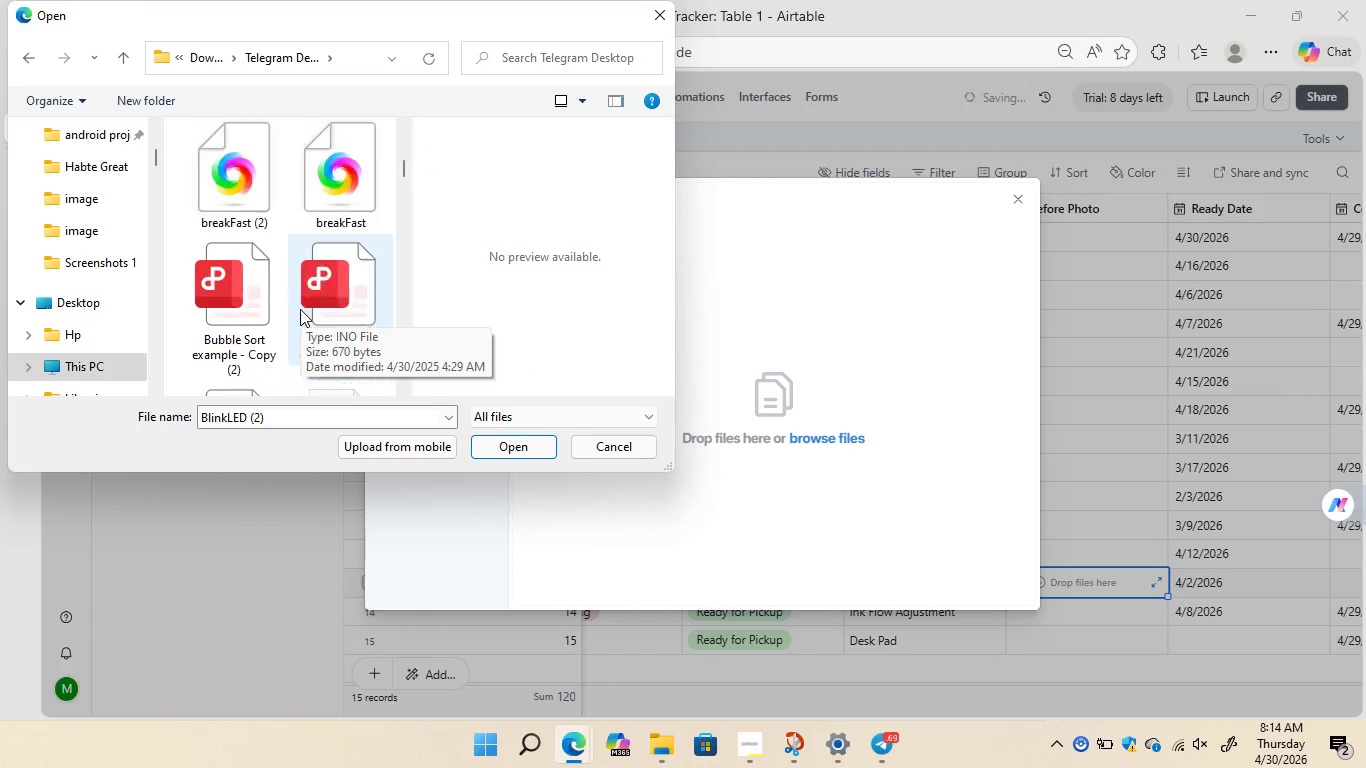 
scroll: coordinate [300, 309], scroll_direction: up, amount: 3.0
 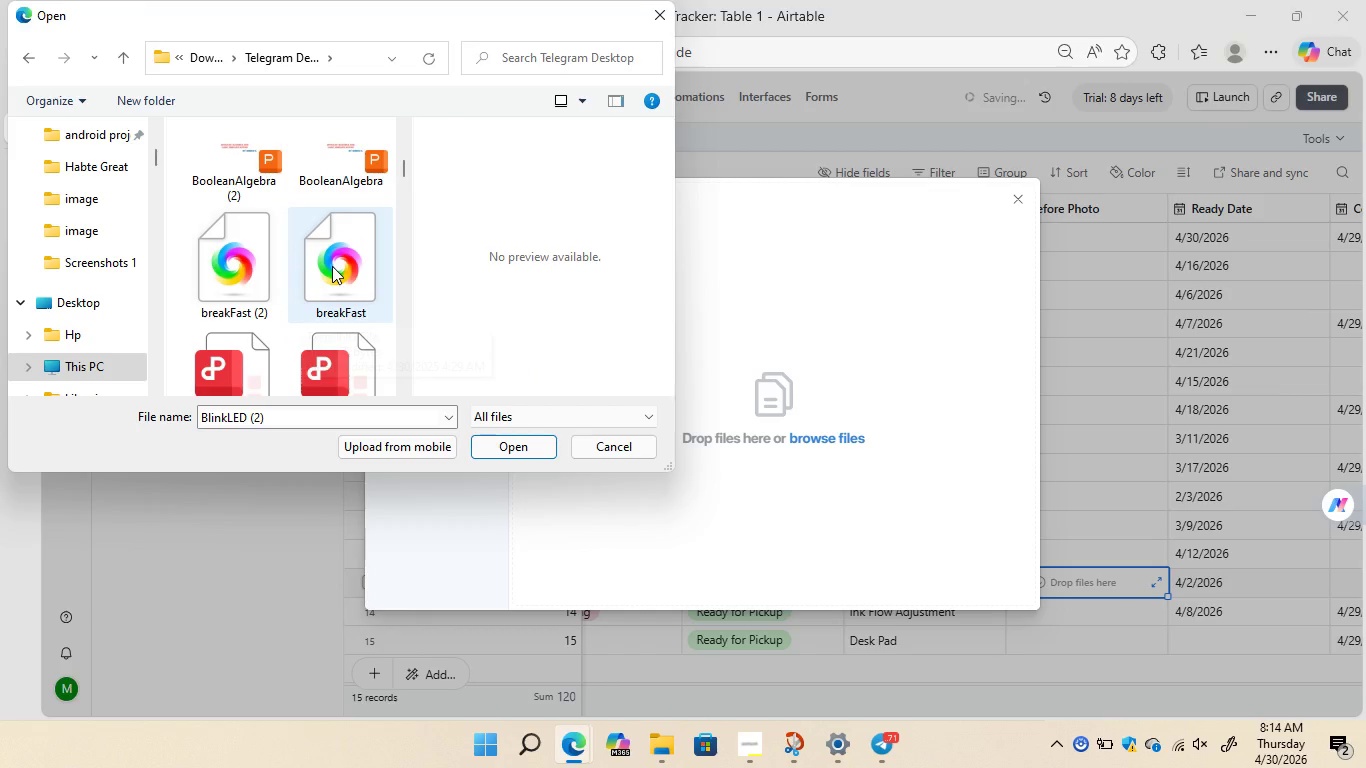 
left_click([332, 266])
 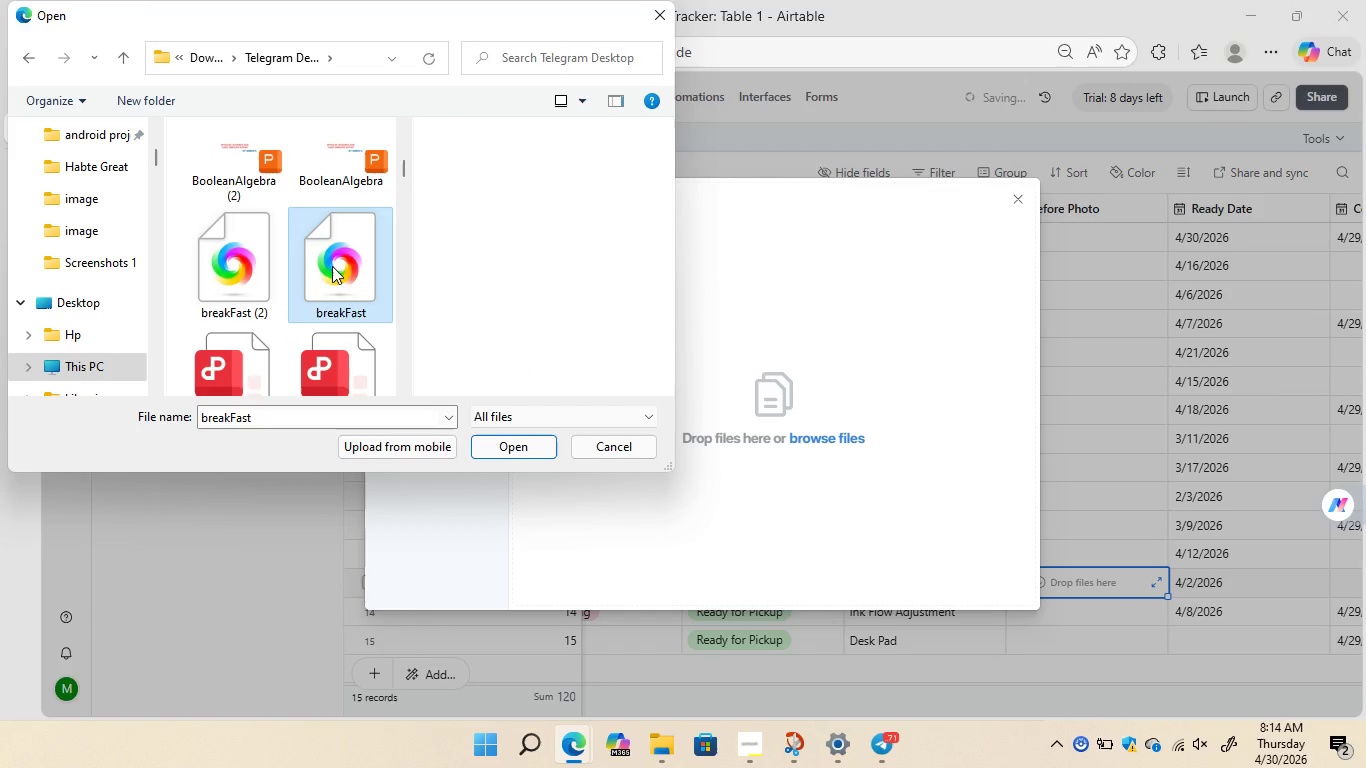 
left_click([258, 263])
 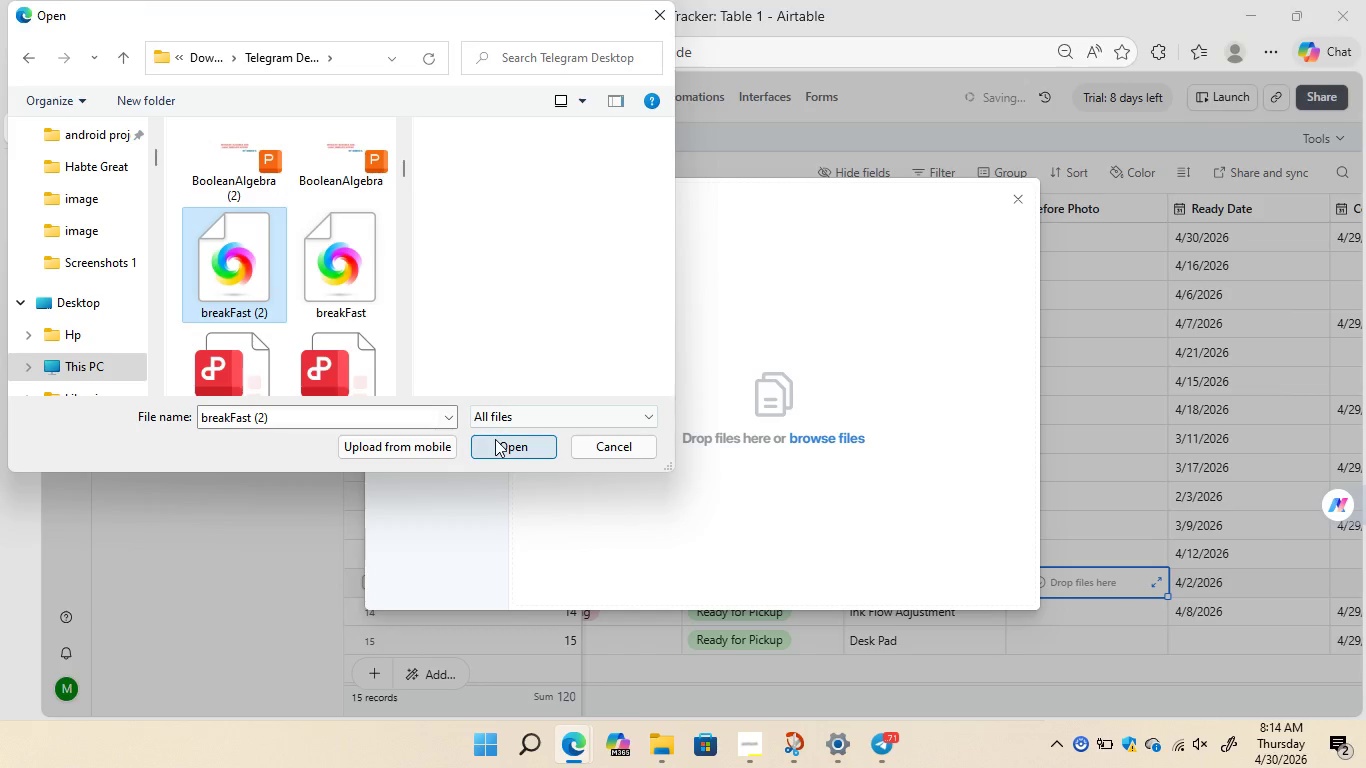 
left_click([496, 439])
 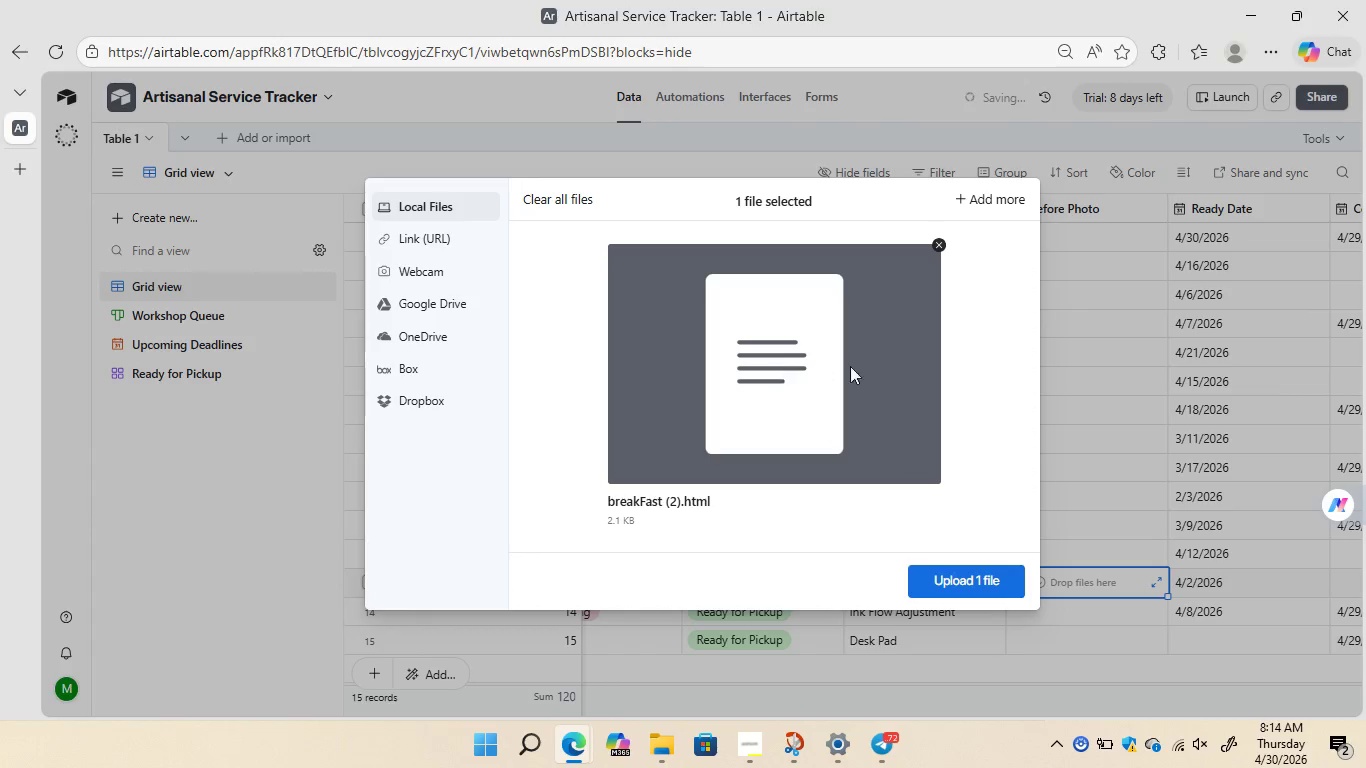 
wait(6.44)
 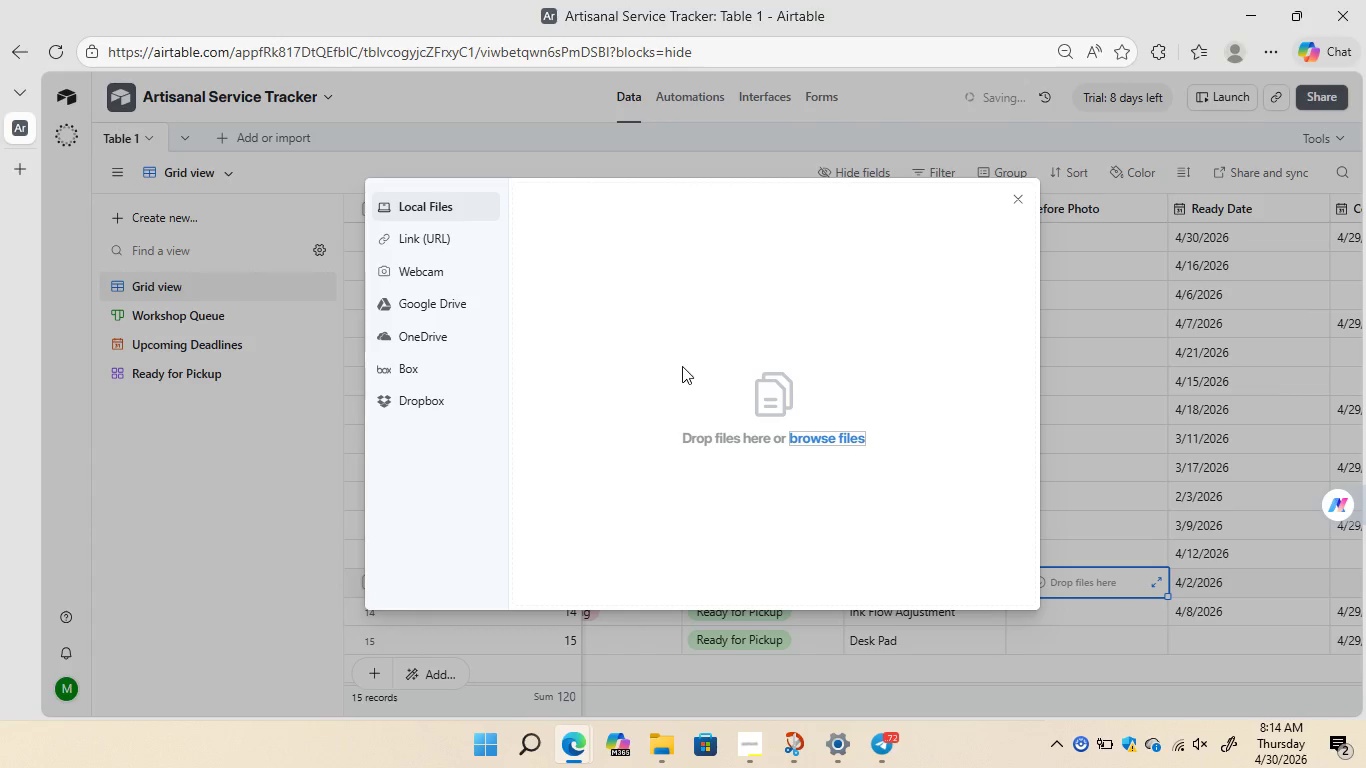 
left_click([937, 247])
 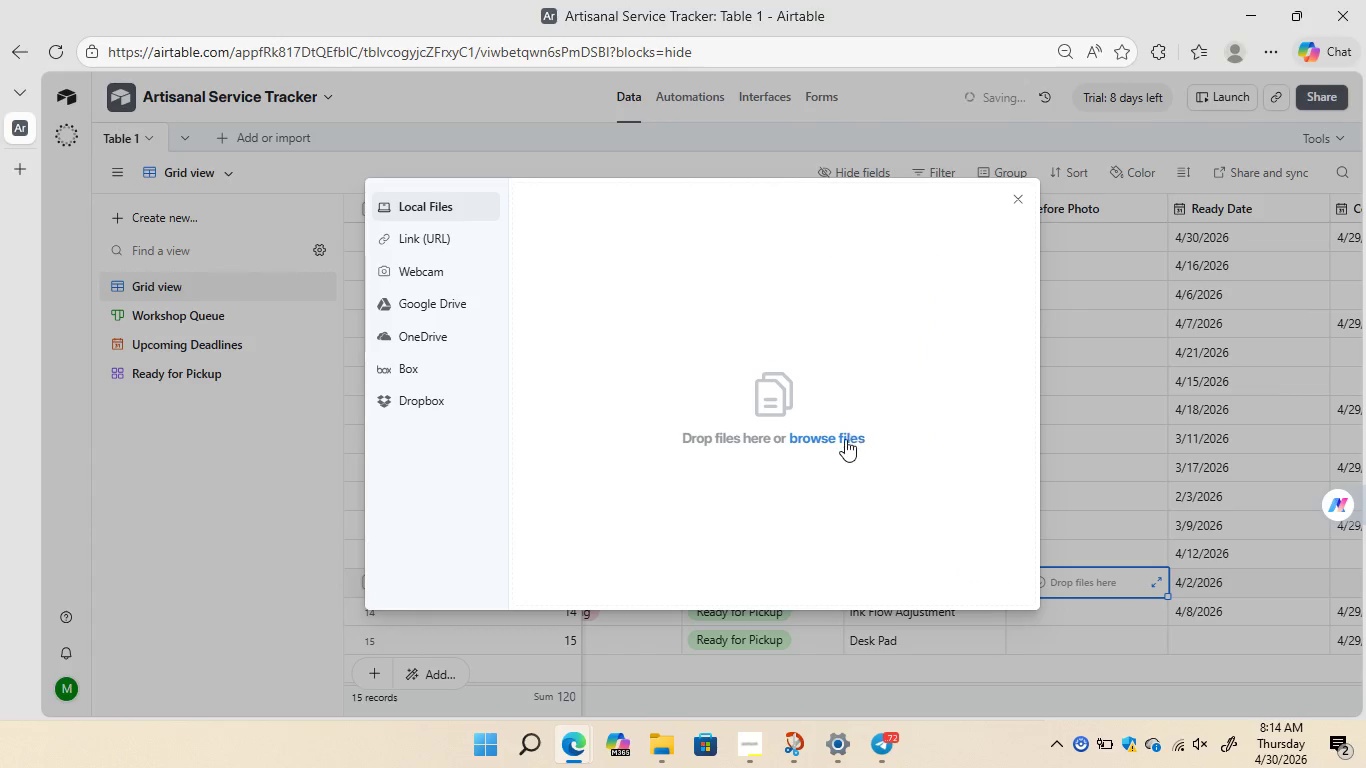 
left_click([844, 441])
 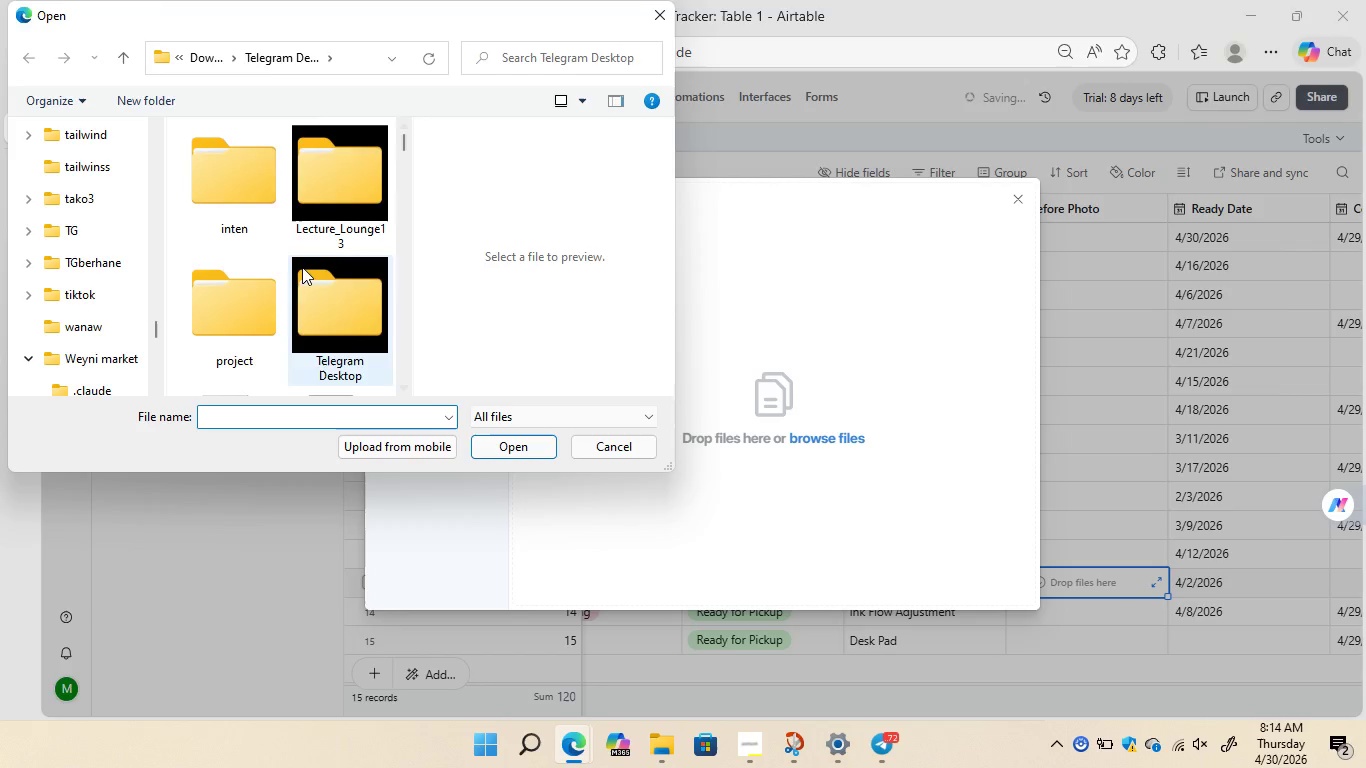 
wait(5.31)
 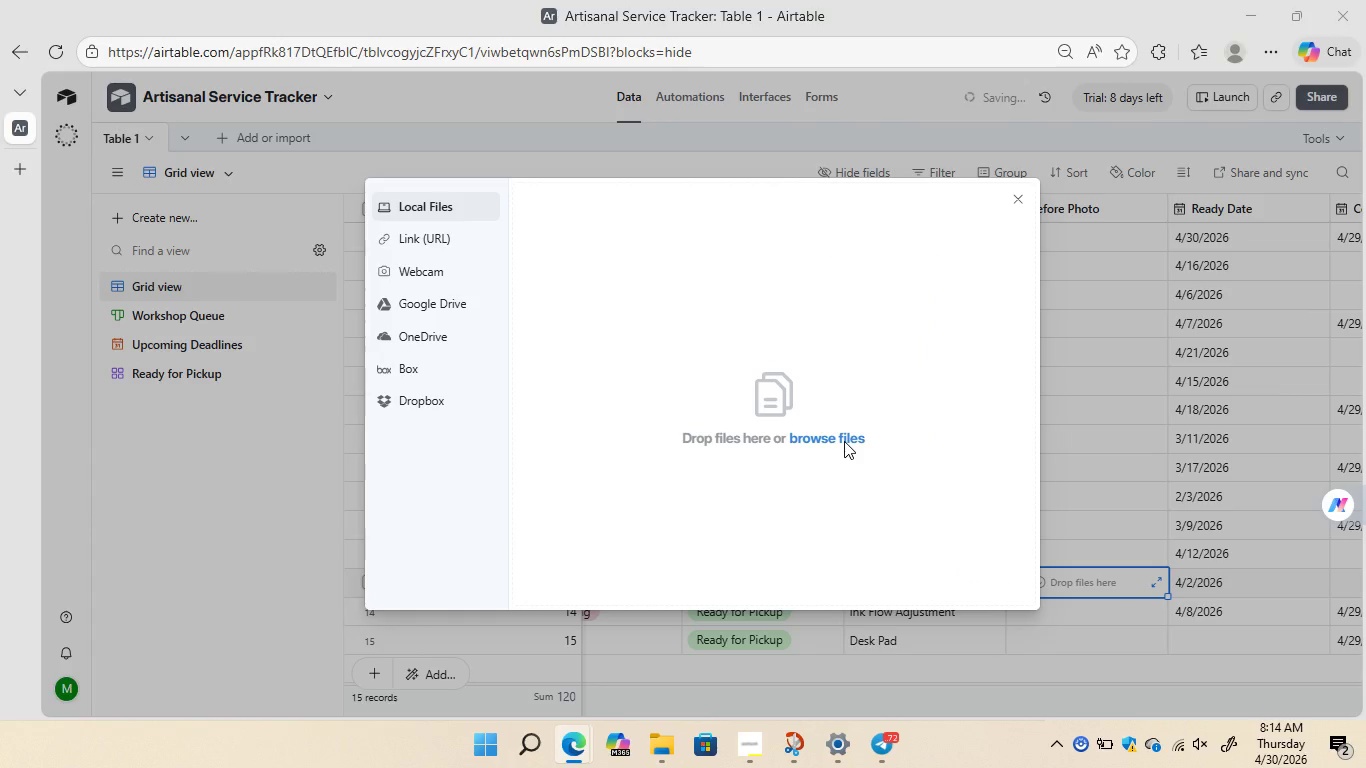 
scroll: coordinate [248, 264], scroll_direction: down, amount: 5.0
 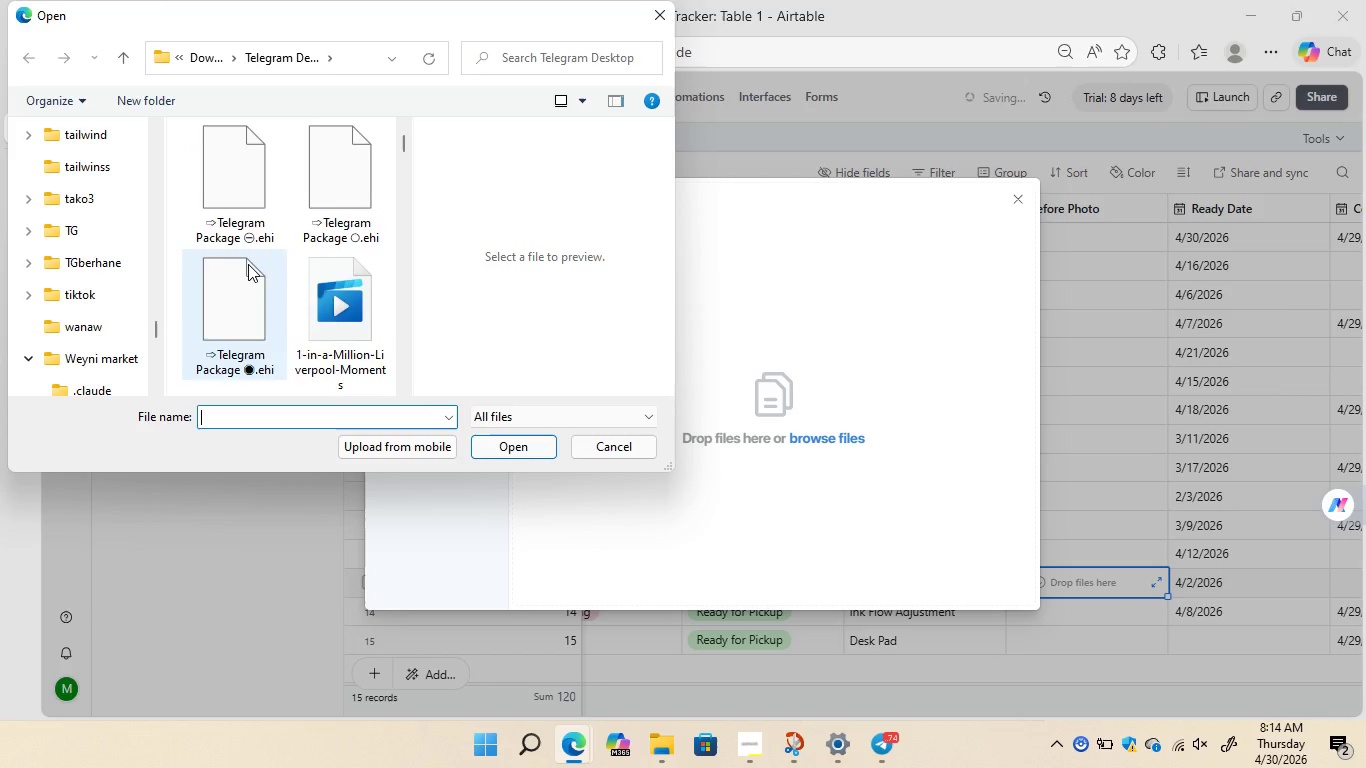 
scroll: coordinate [248, 264], scroll_direction: up, amount: 11.0
 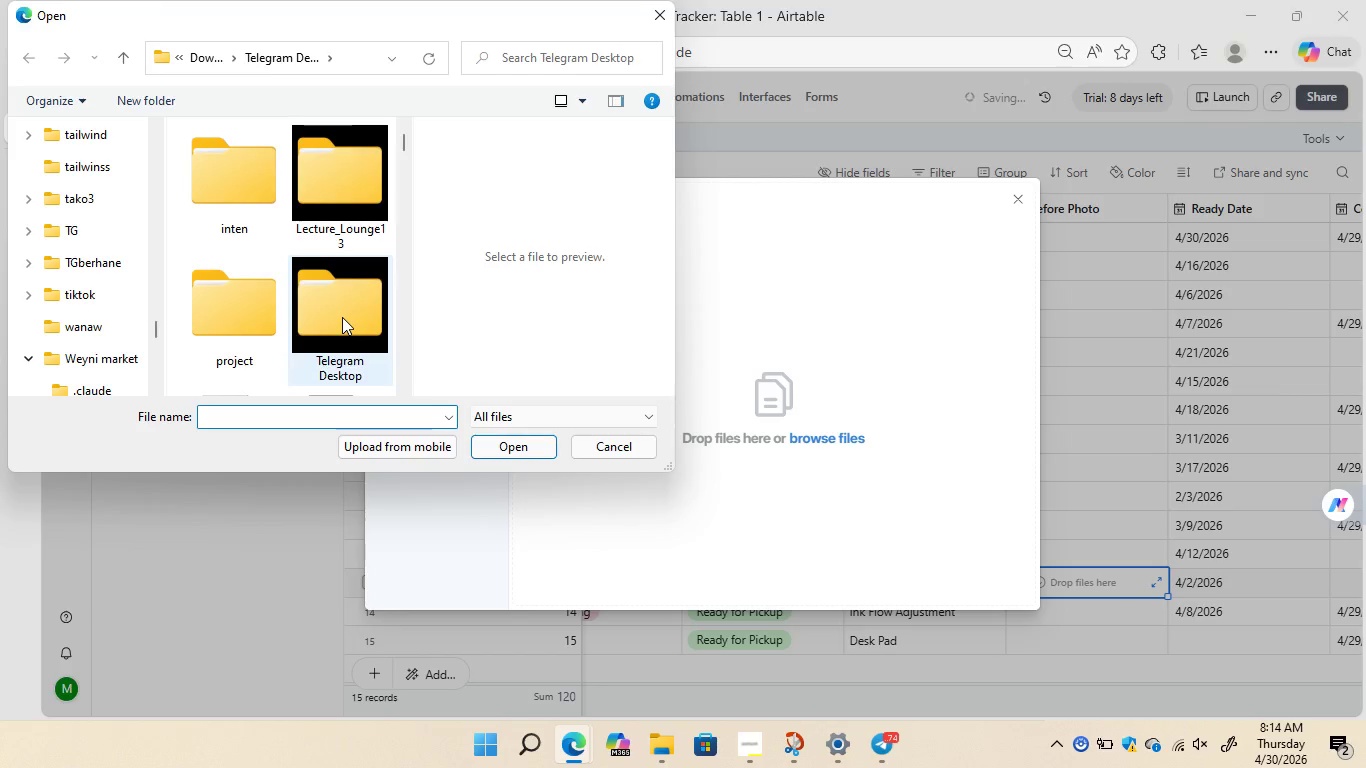 
double_click([342, 317])
 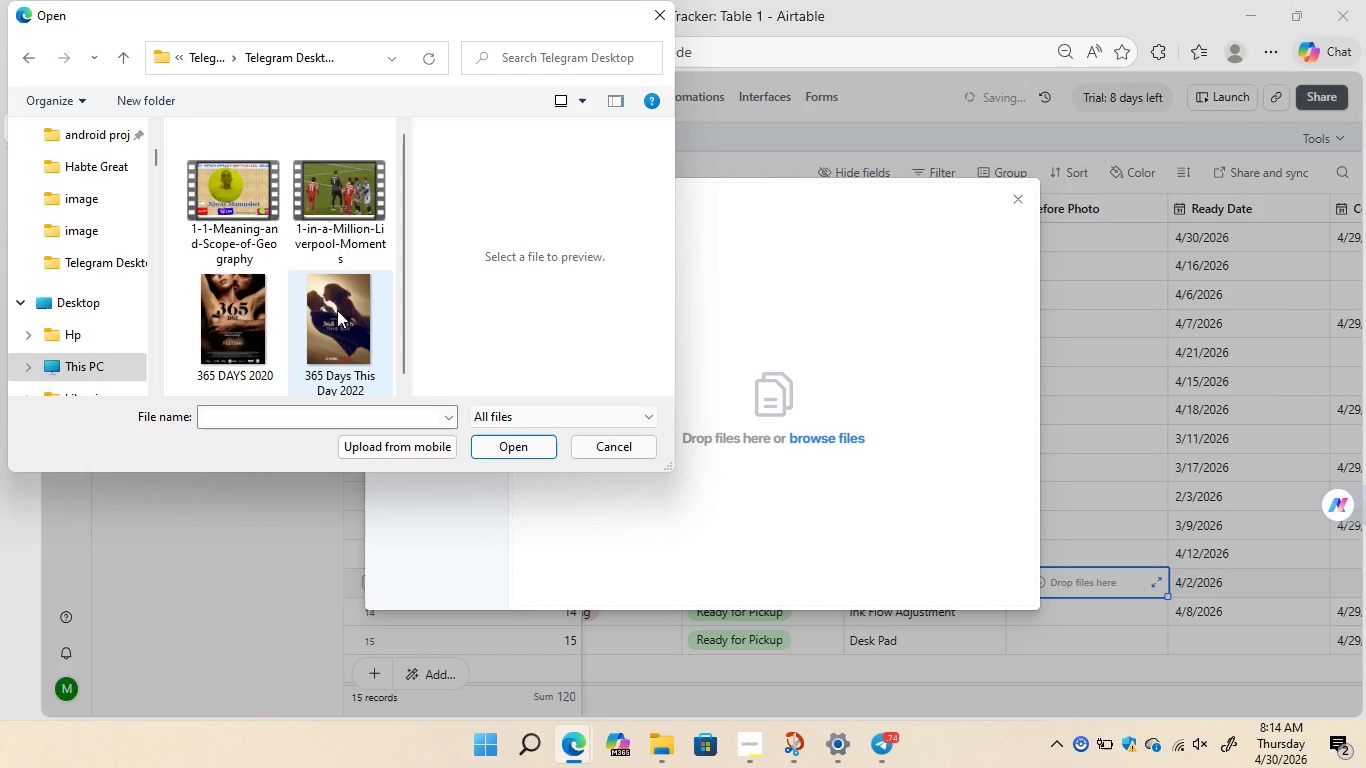 
scroll: coordinate [289, 252], scroll_direction: none, amount: 0.0
 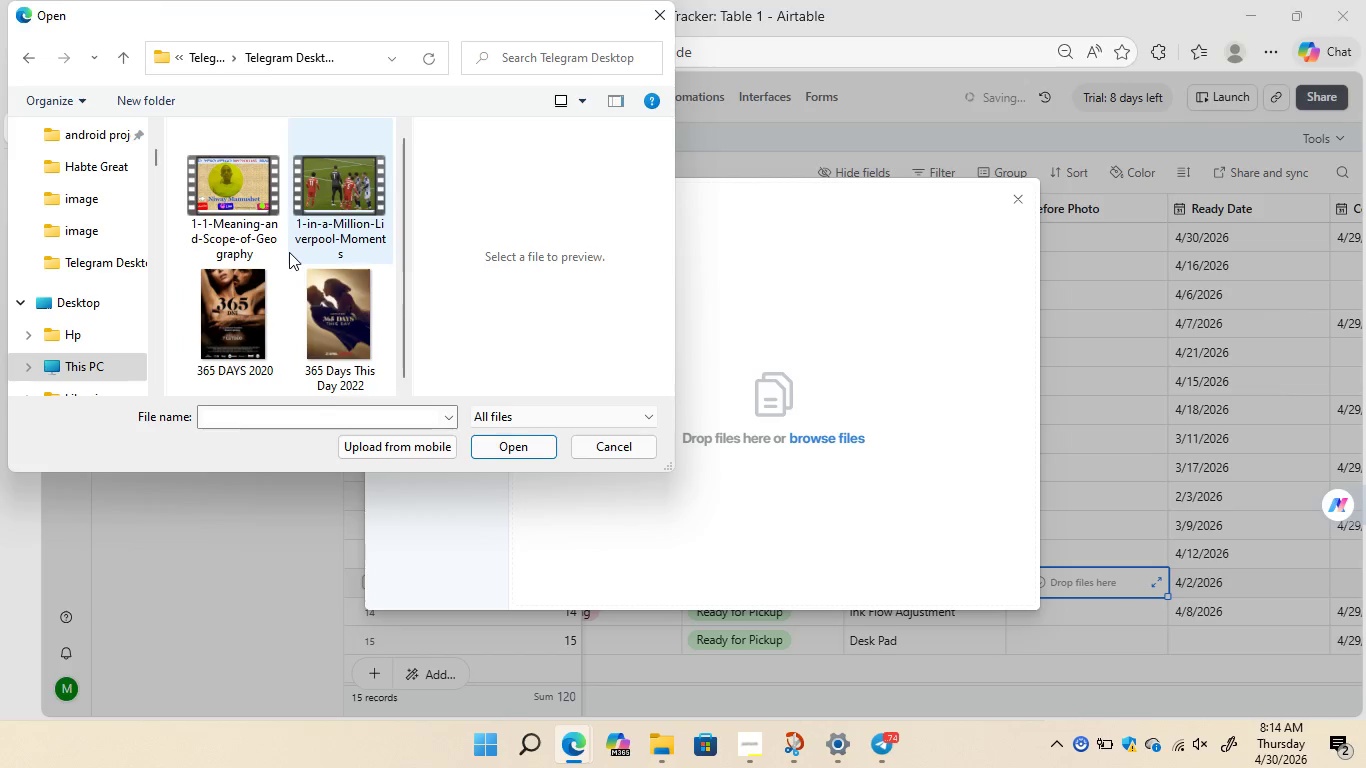 
scroll: coordinate [289, 252], scroll_direction: down, amount: 3.0
 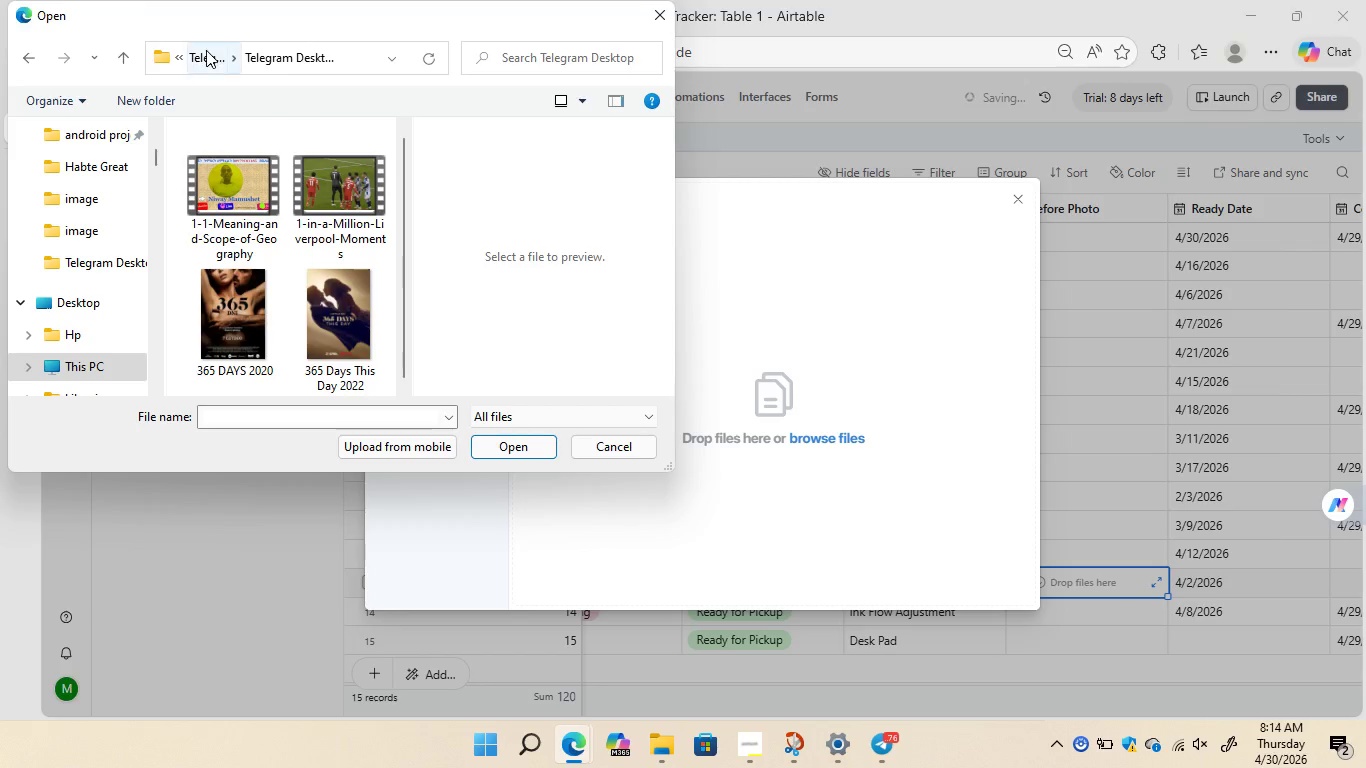 
left_click([206, 50])
 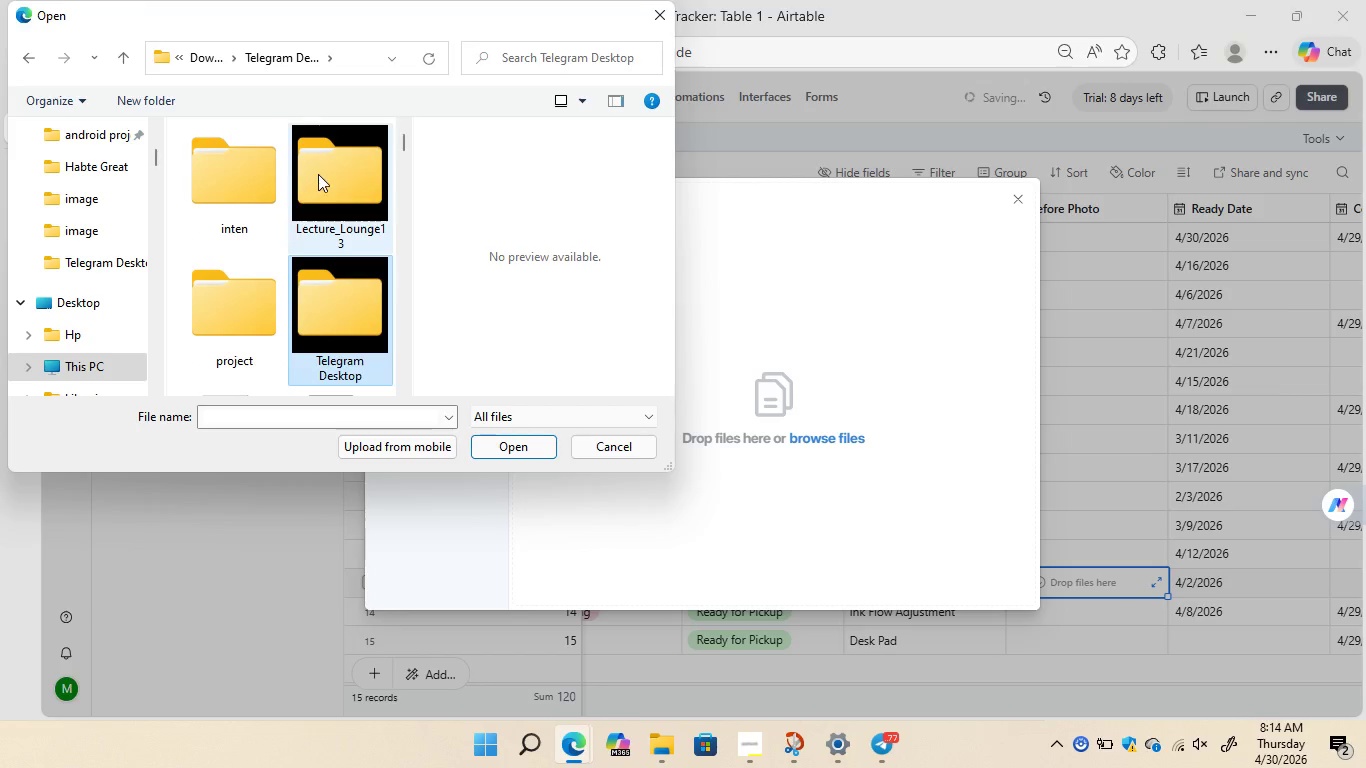 
double_click([332, 170])
 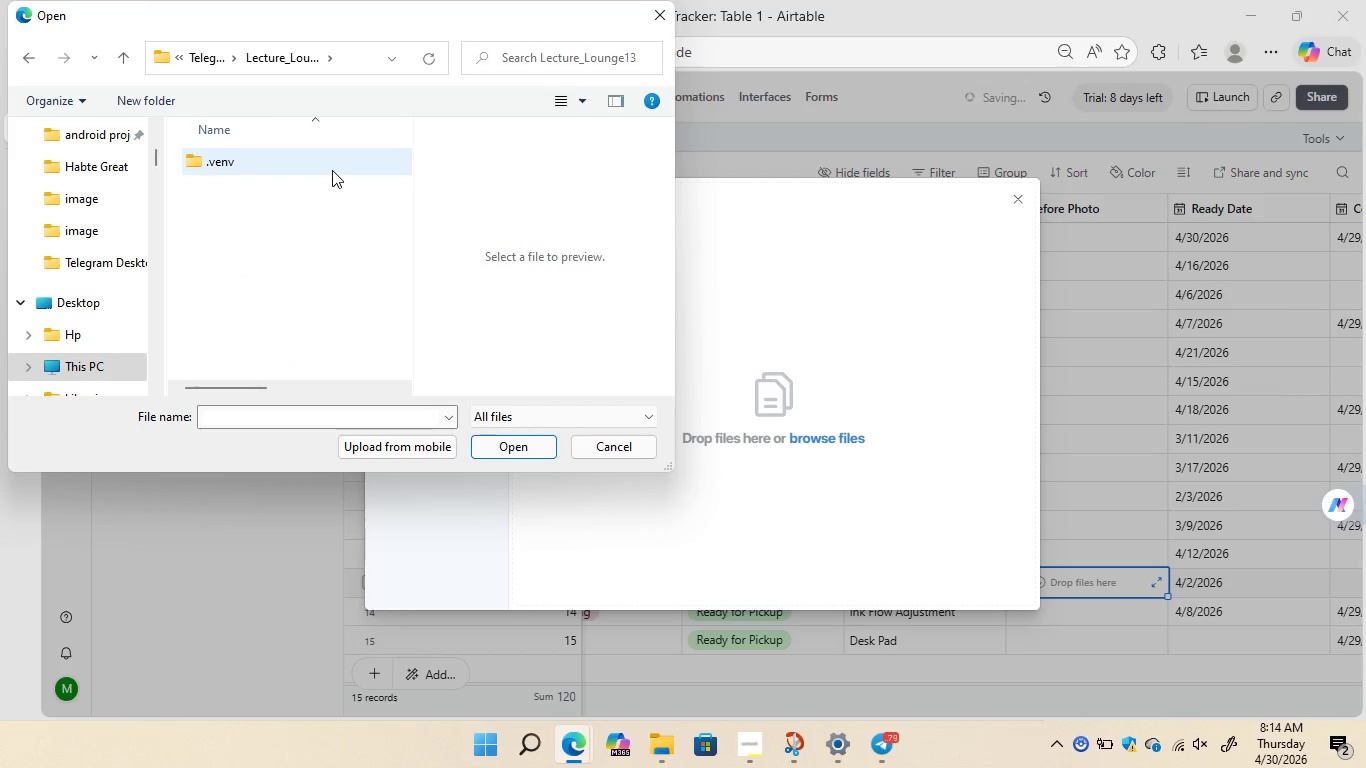 
double_click([332, 170])
 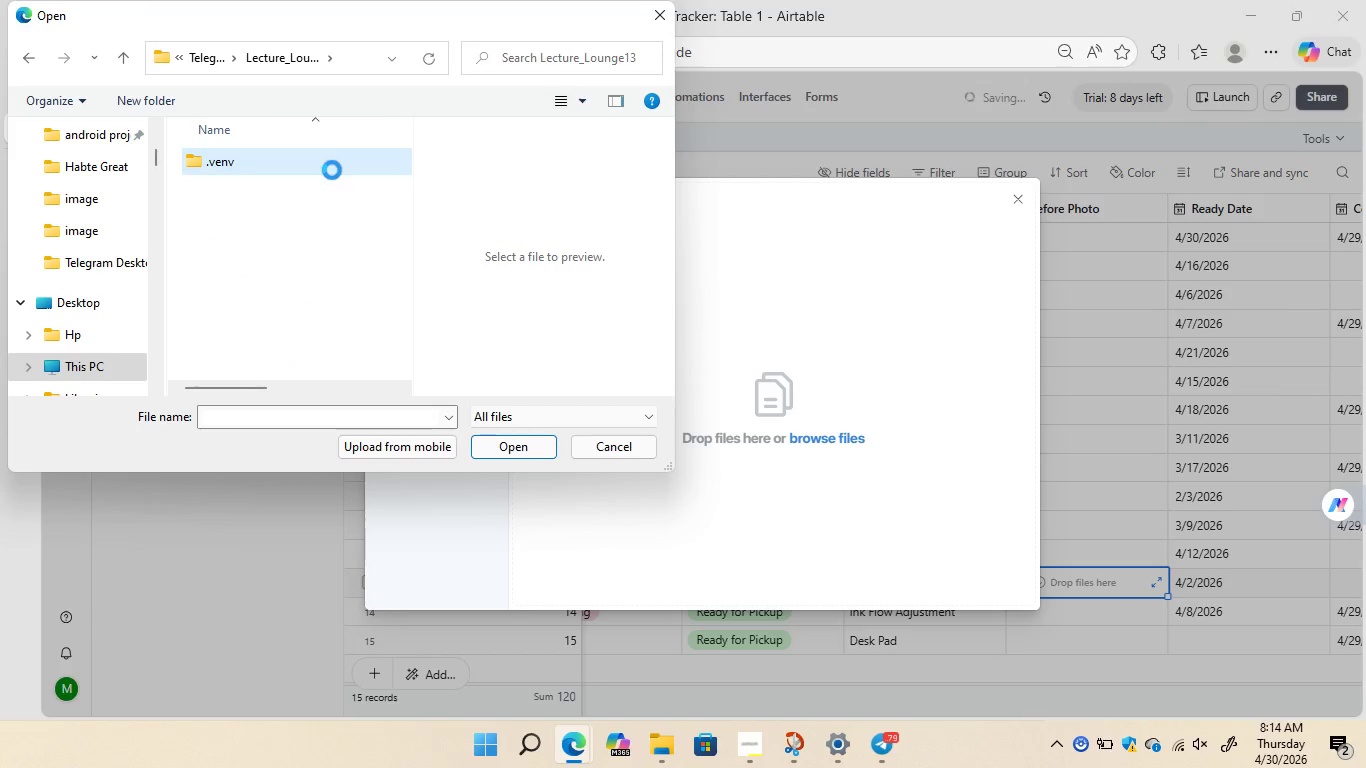 
triple_click([332, 170])
 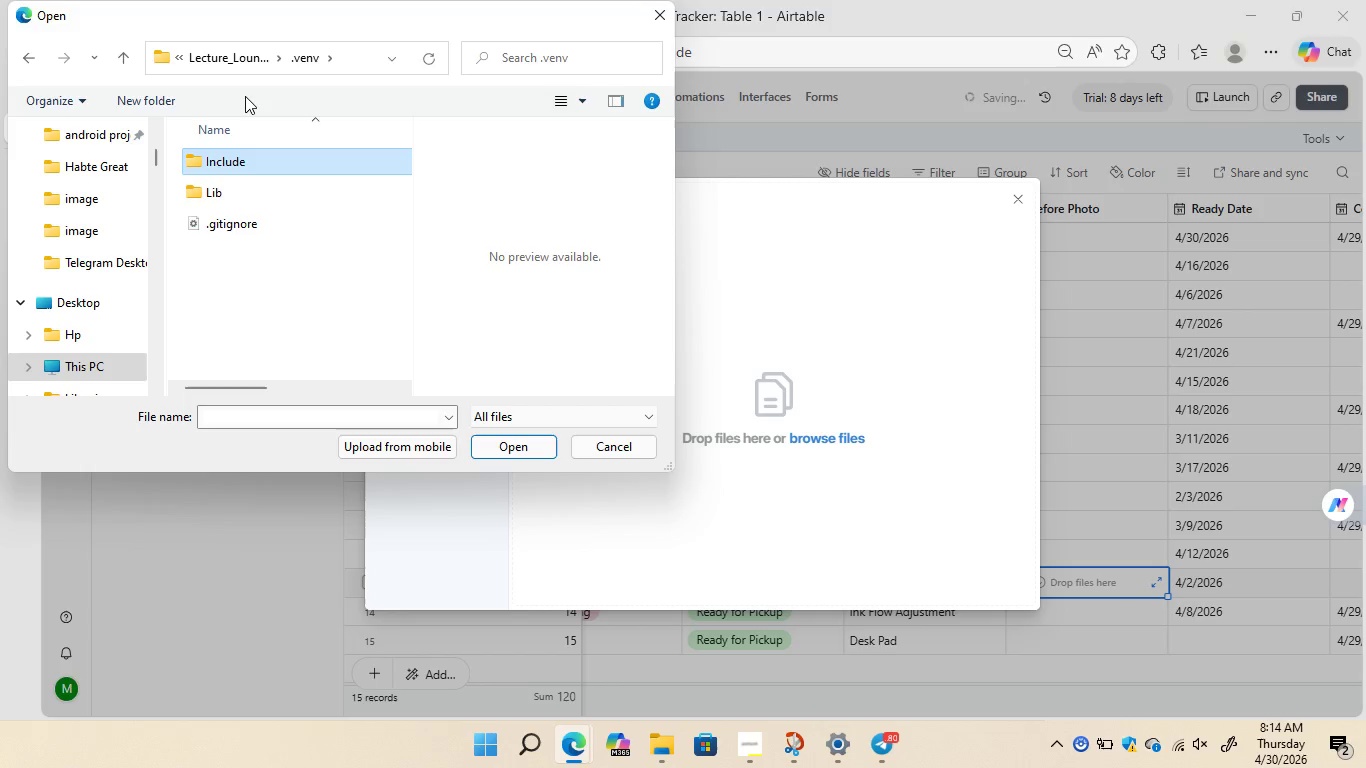 
left_click([225, 64])
 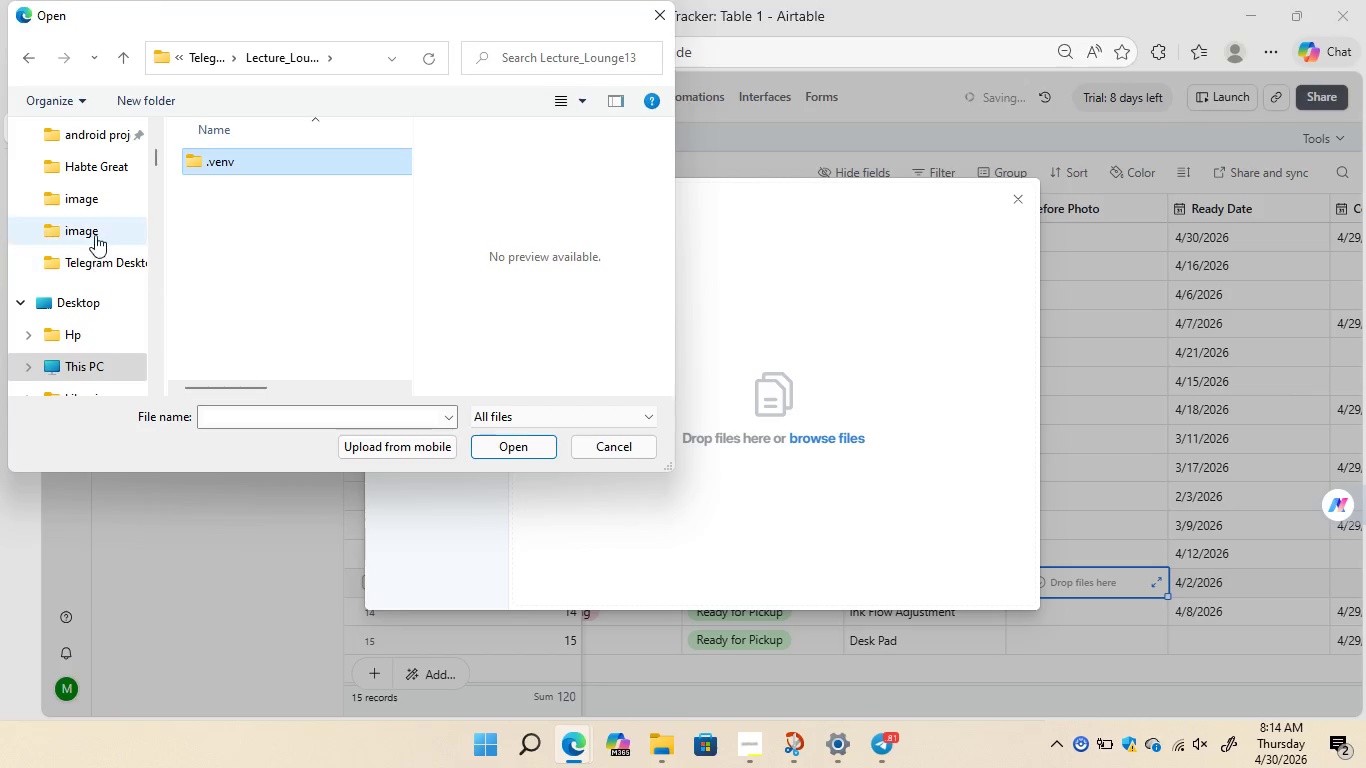 
double_click([96, 227])
 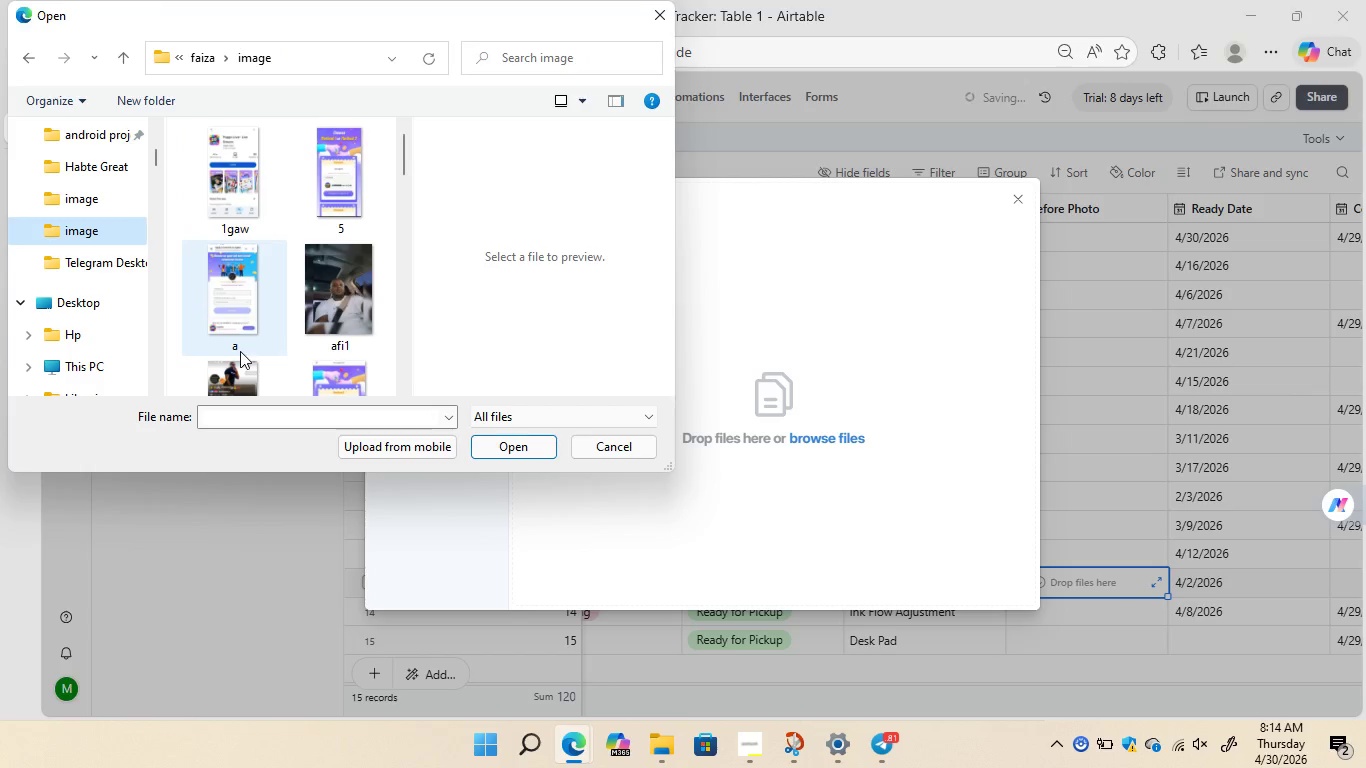 
left_click([237, 368])
 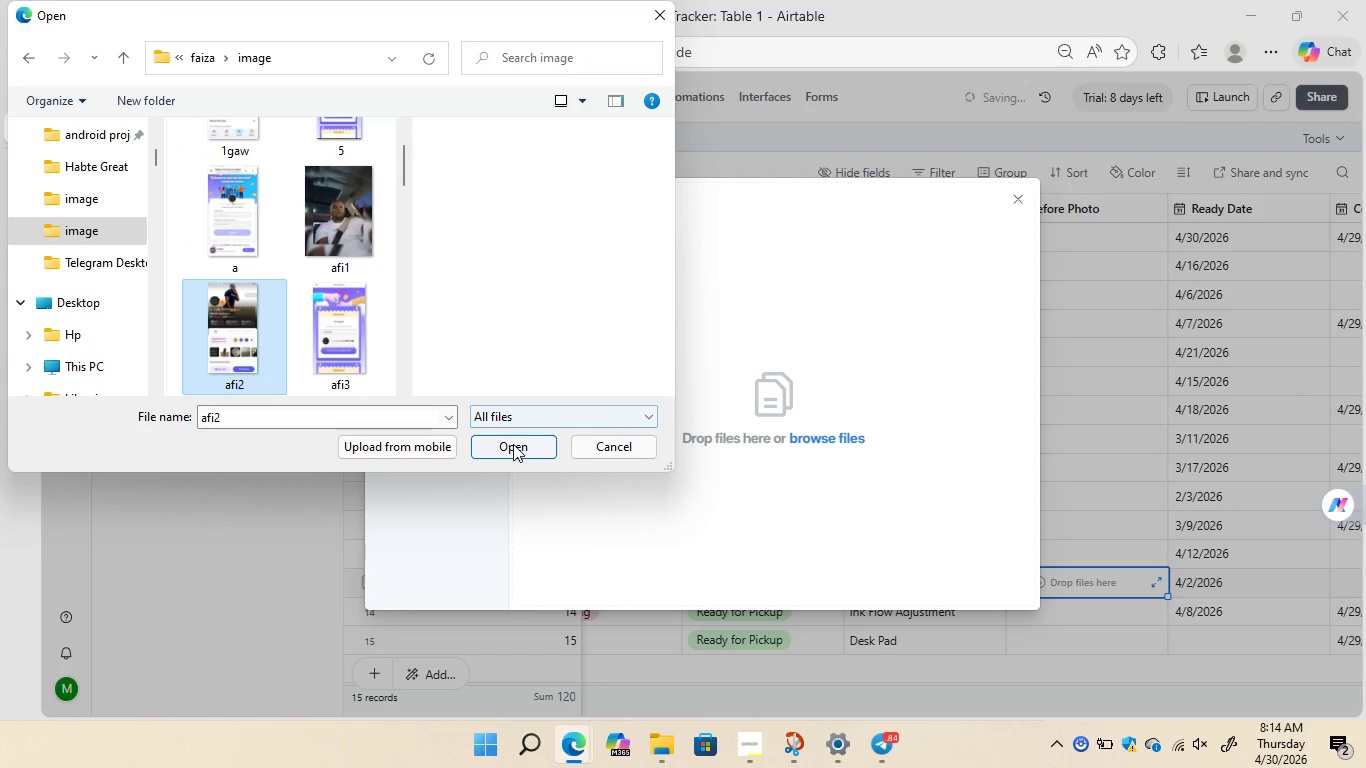 
left_click([513, 448])
 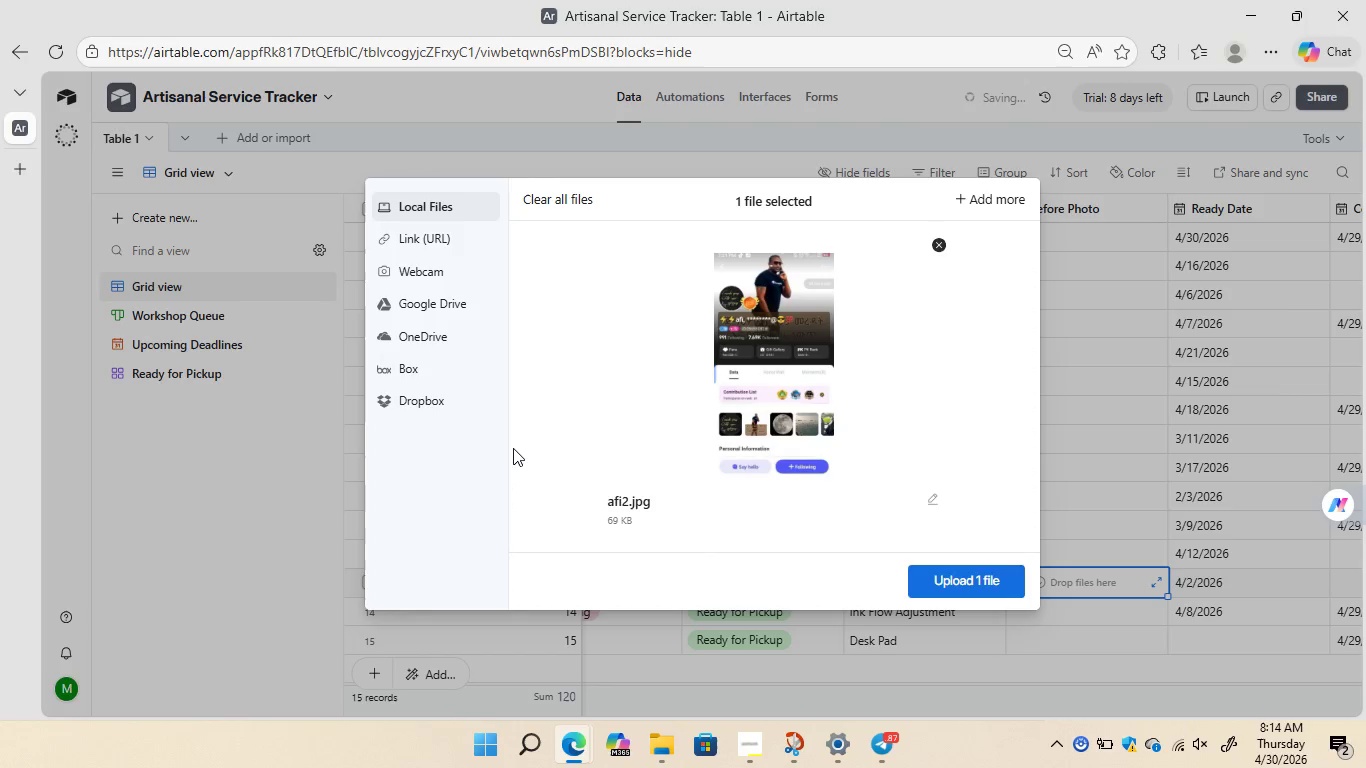 
wait(7.84)
 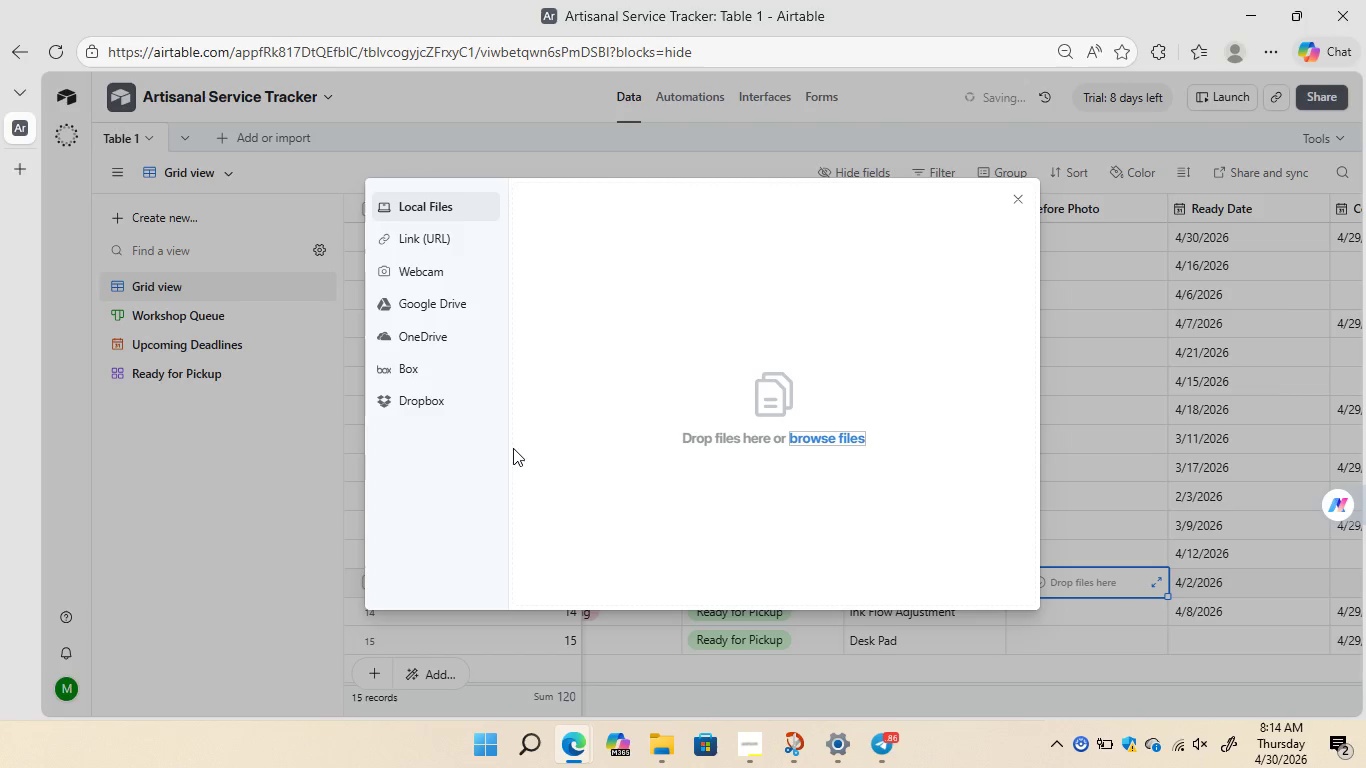 
left_click([955, 579])
 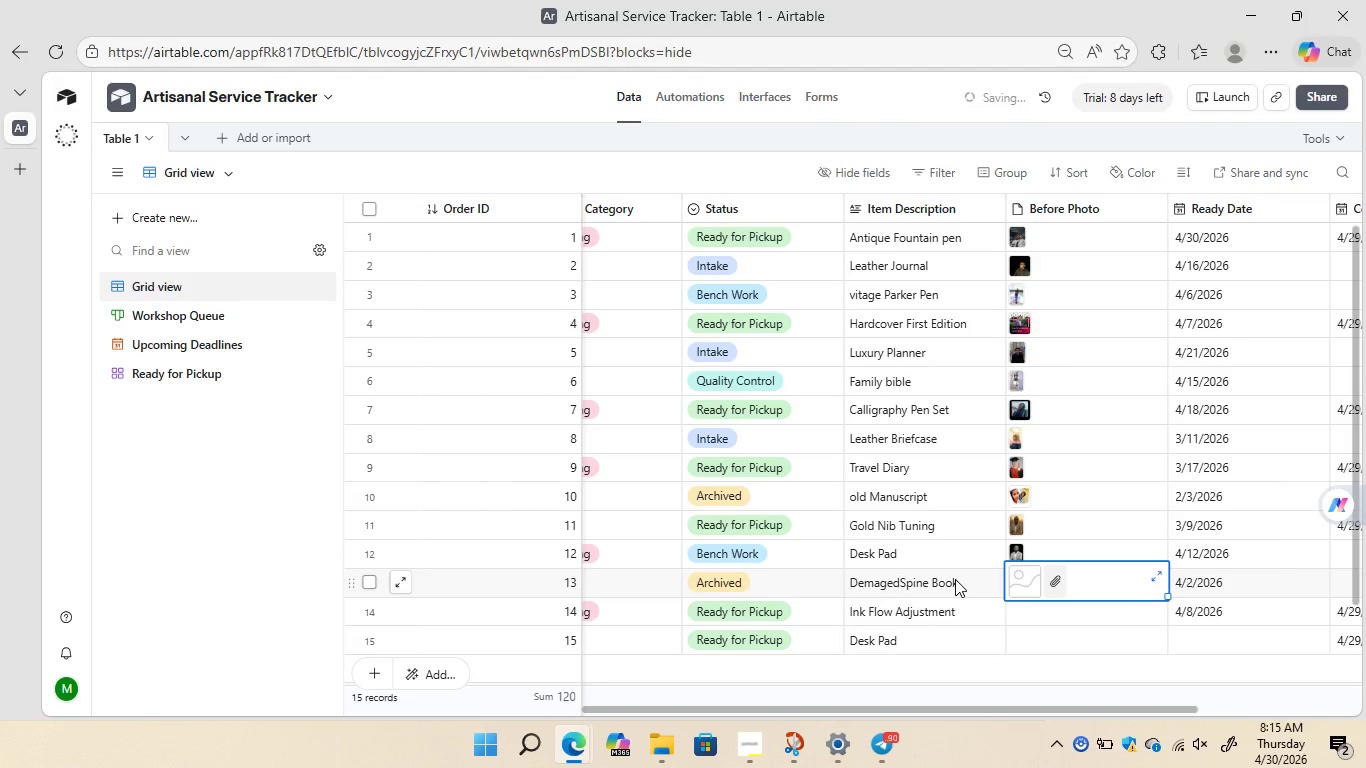 
wait(6.28)
 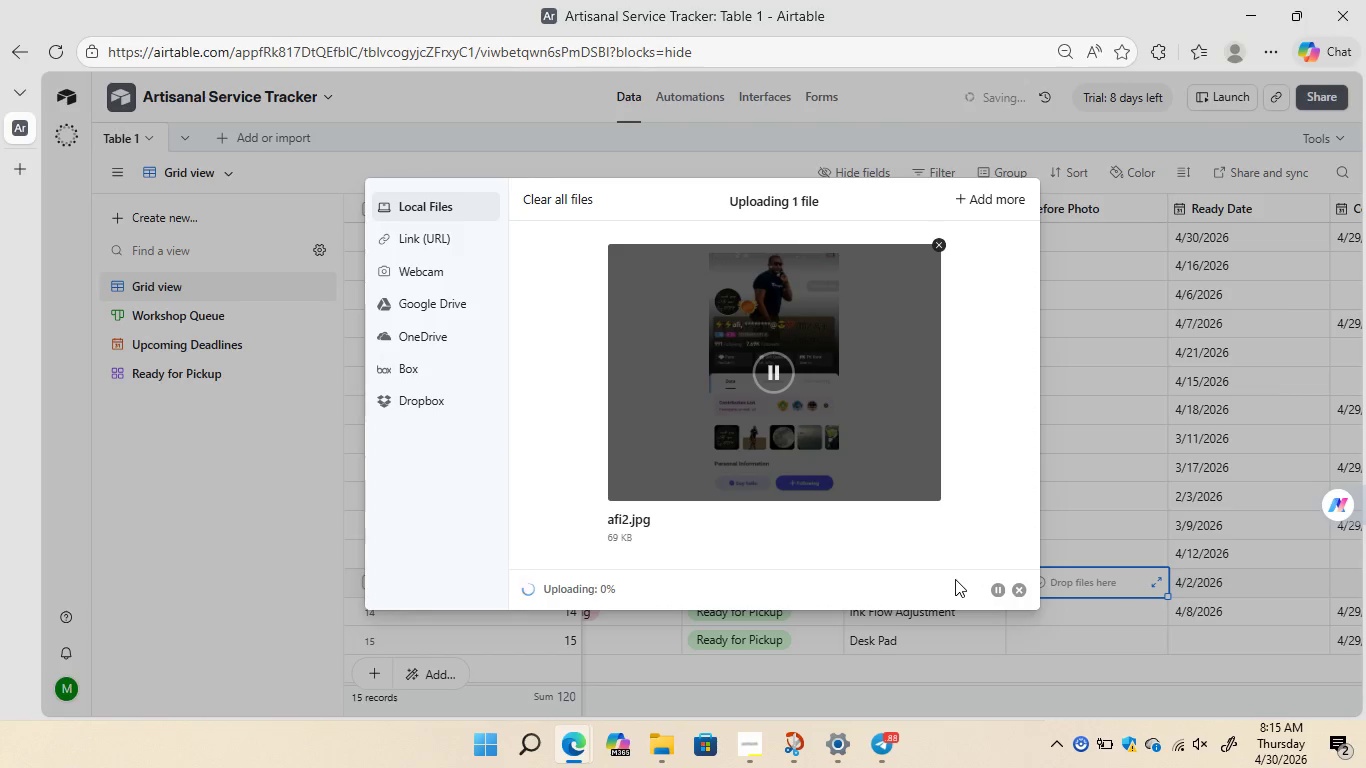 
left_click([1019, 615])
 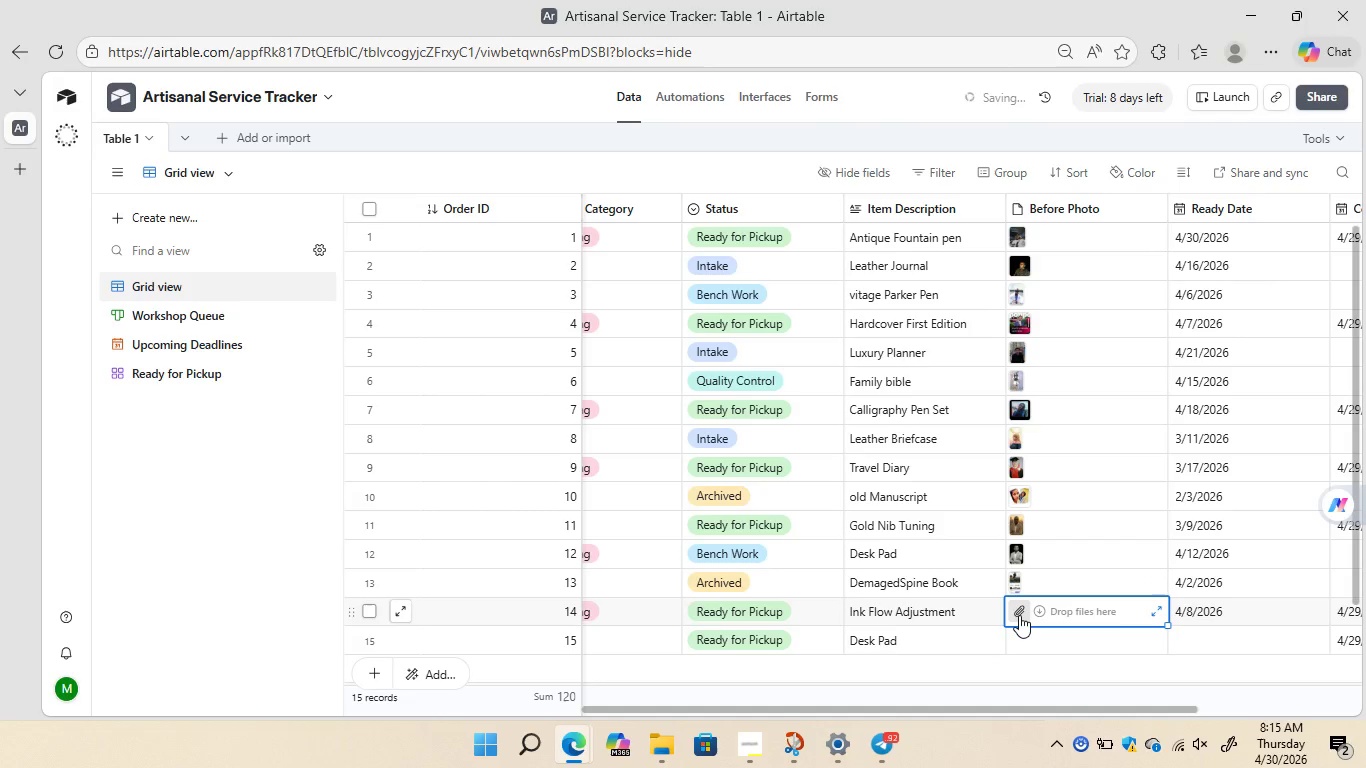 
left_click([1019, 615])
 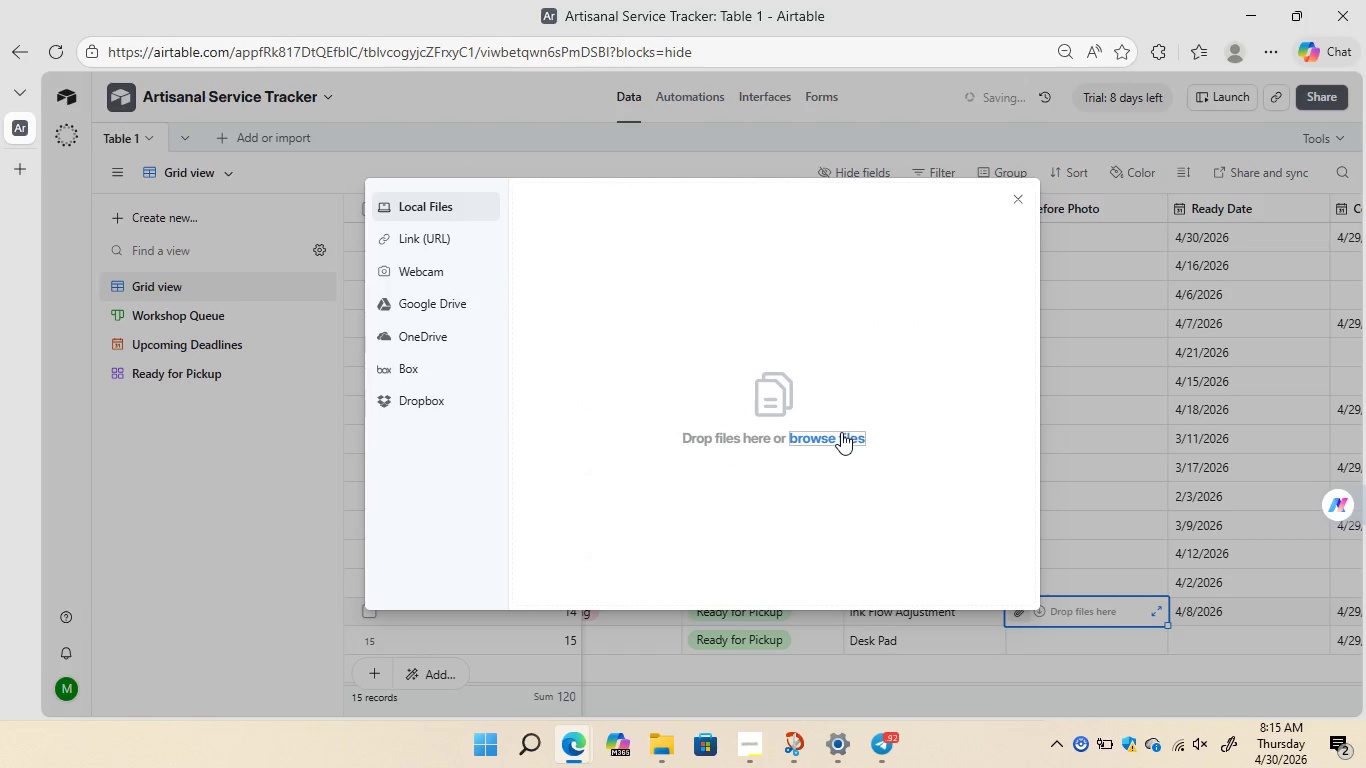 
left_click([841, 432])
 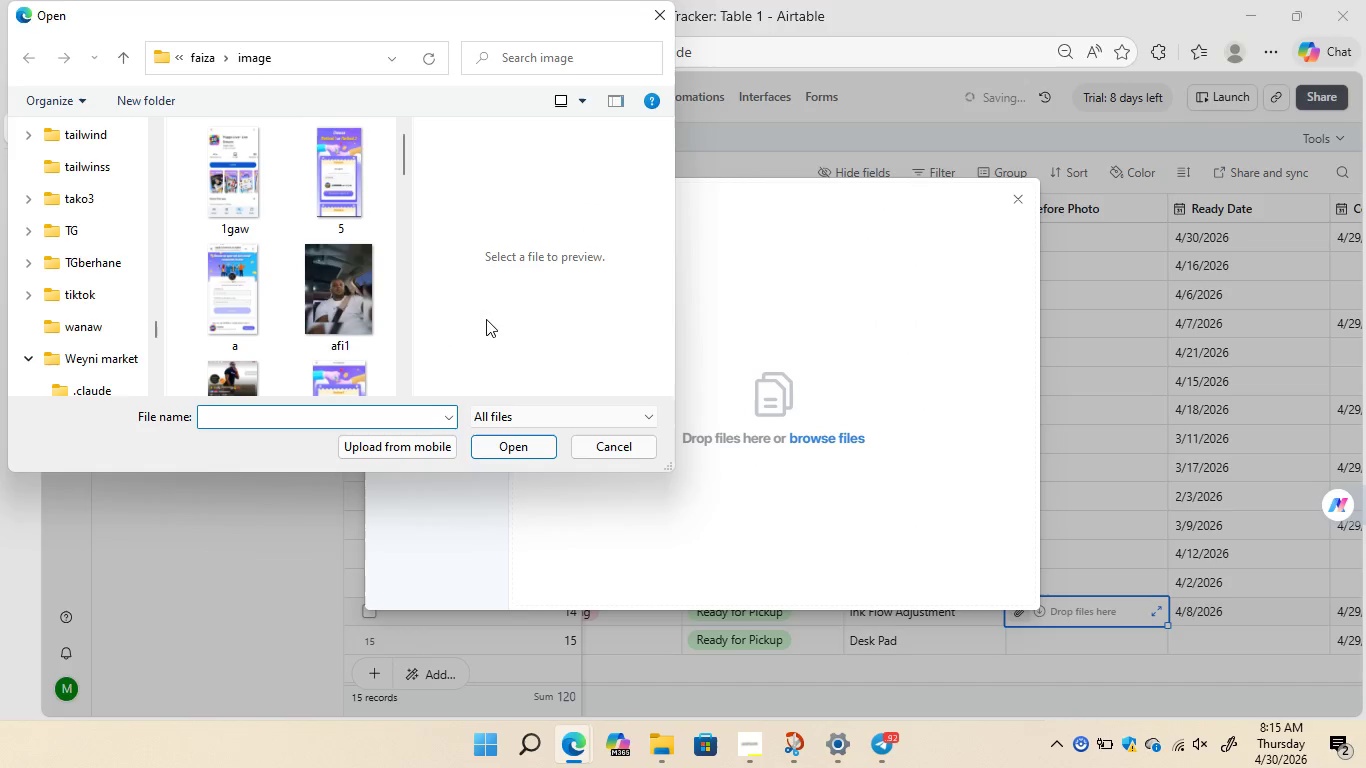 
wait(6.7)
 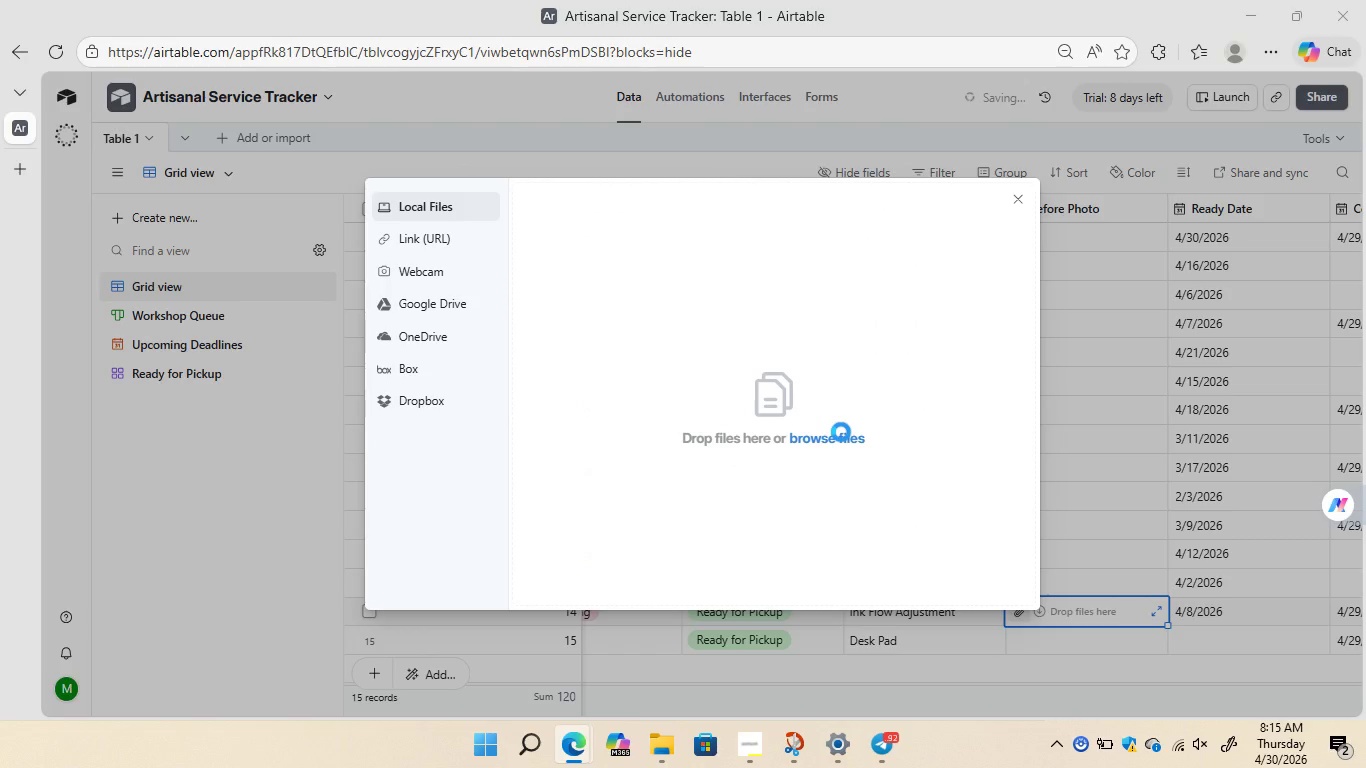 
scroll: coordinate [281, 294], scroll_direction: down, amount: 7.0
 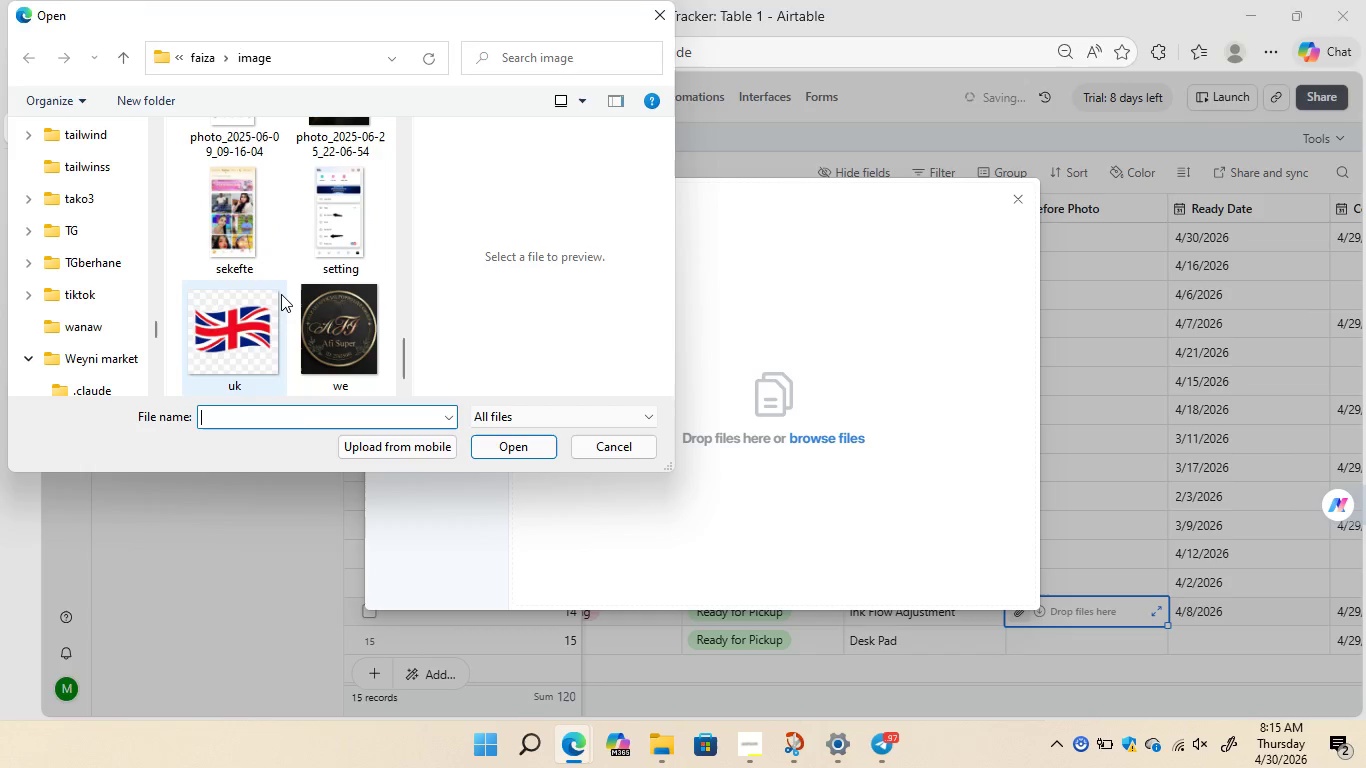 
scroll: coordinate [281, 294], scroll_direction: up, amount: 5.0
 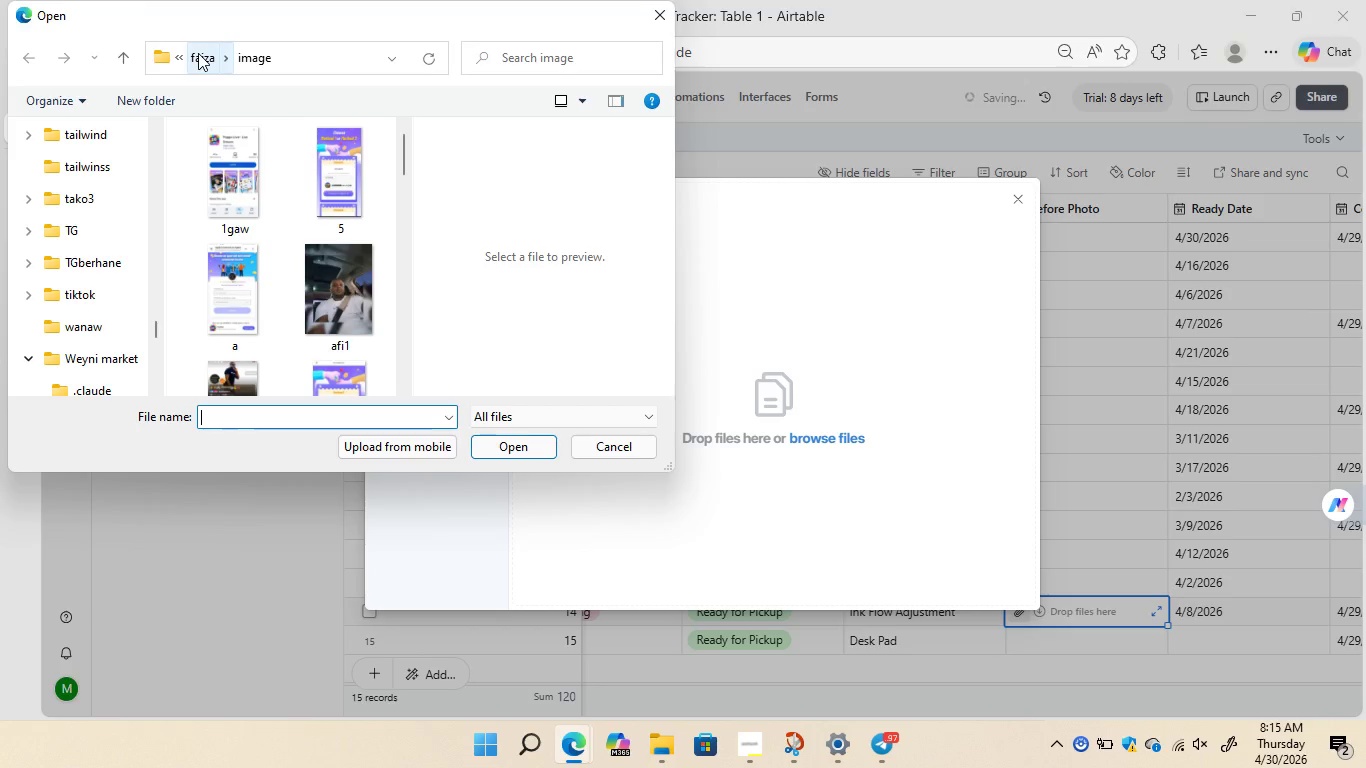 
left_click([198, 53])
 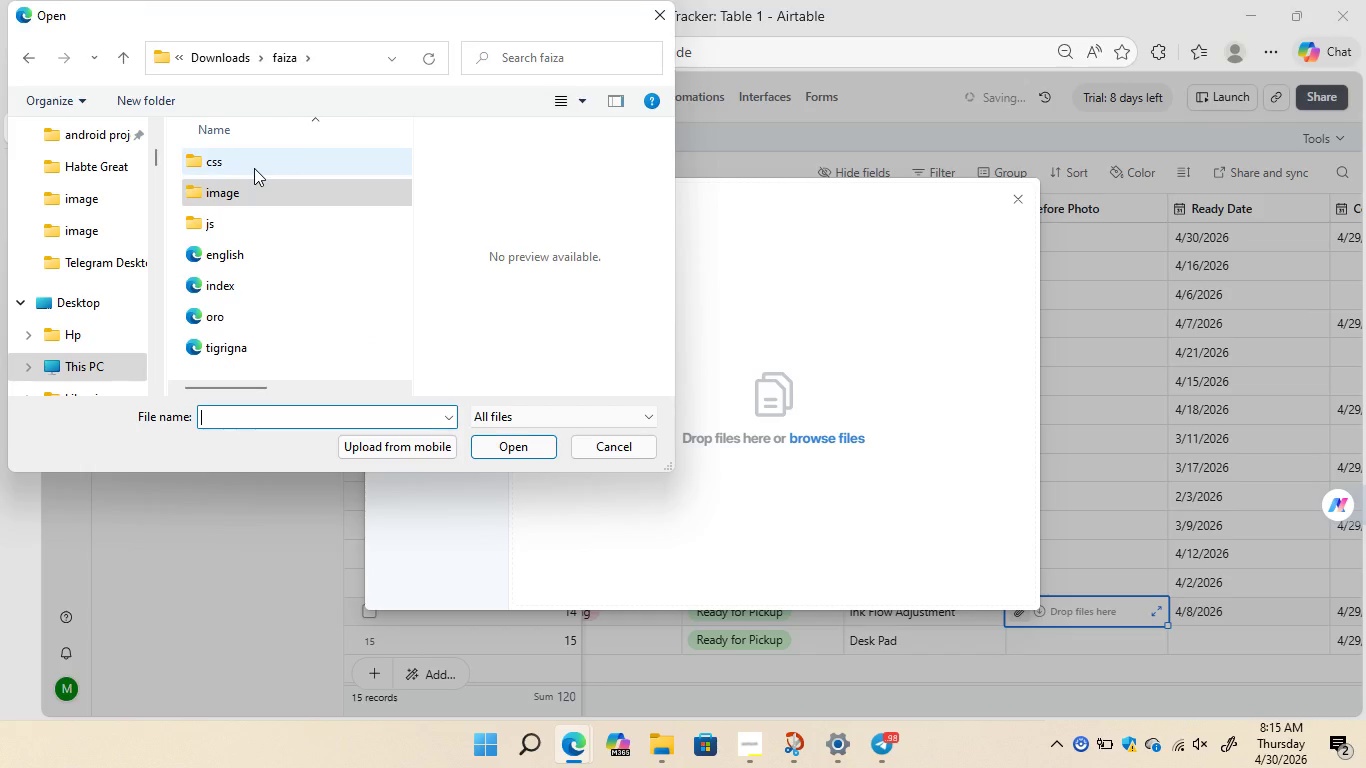 
left_click([206, 55])
 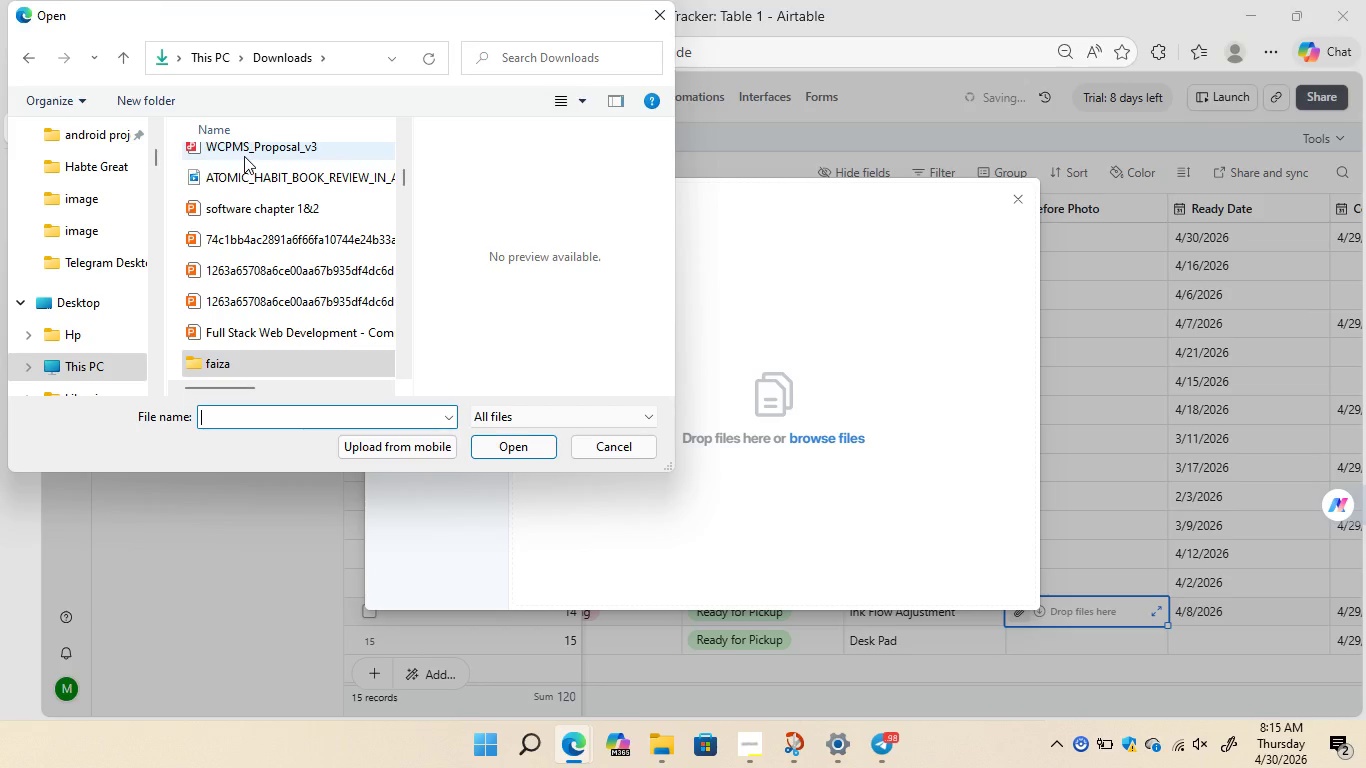 
scroll: coordinate [271, 244], scroll_direction: none, amount: 0.0
 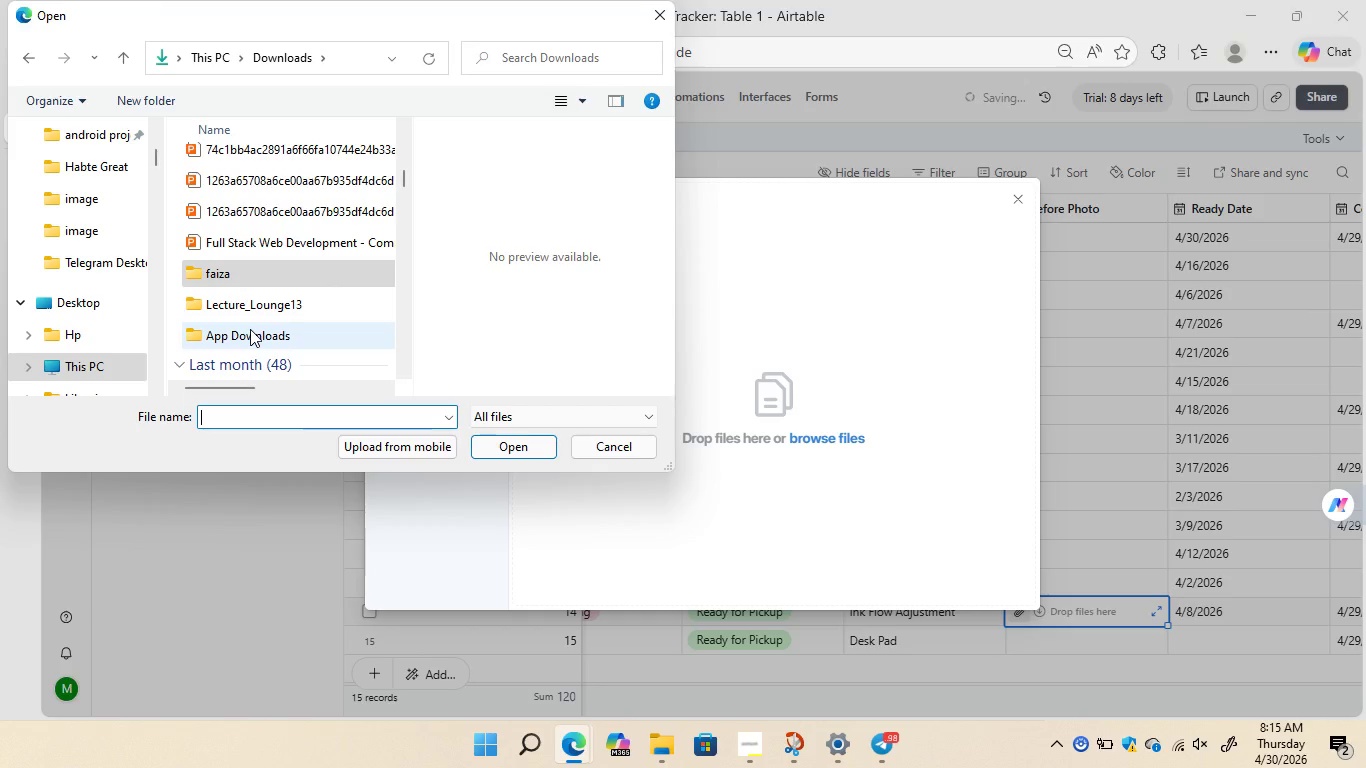 
scroll: coordinate [255, 303], scroll_direction: down, amount: 4.0
 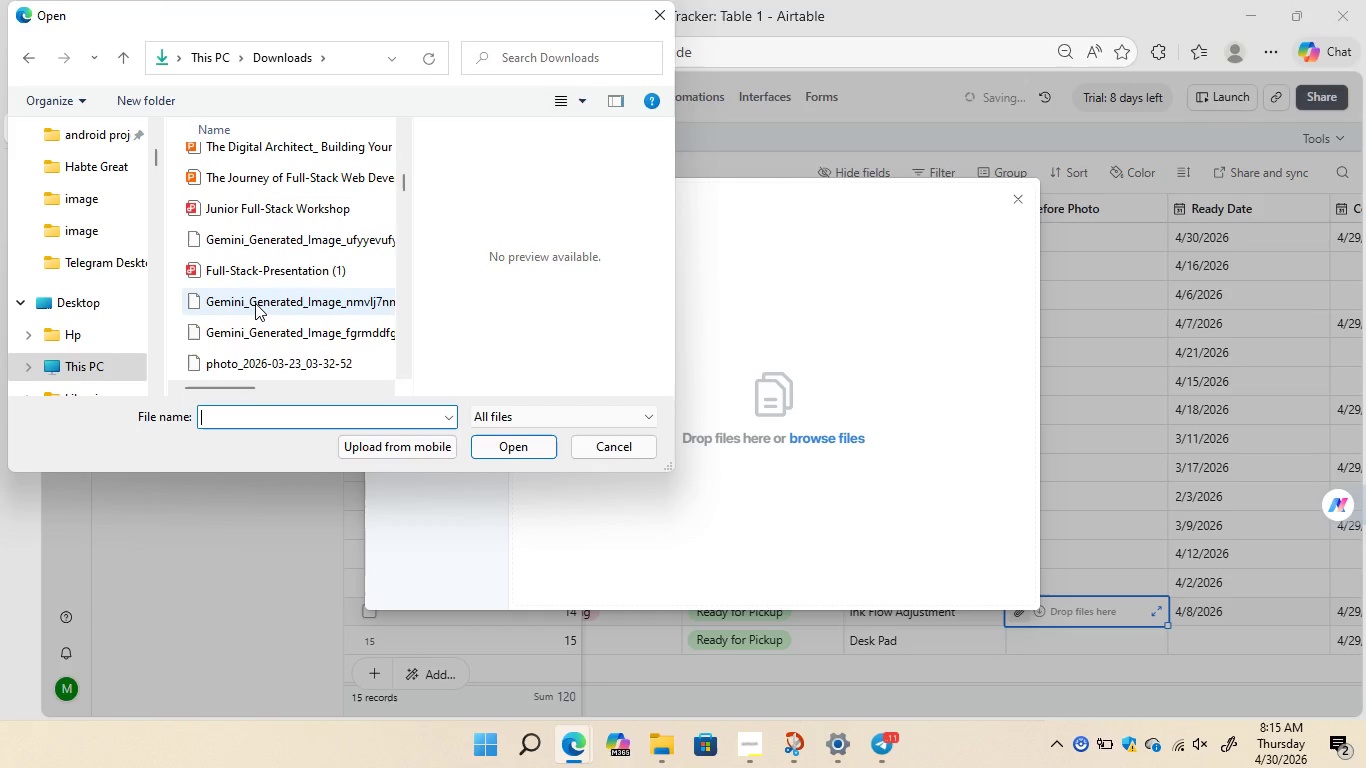 
left_click([255, 303])
 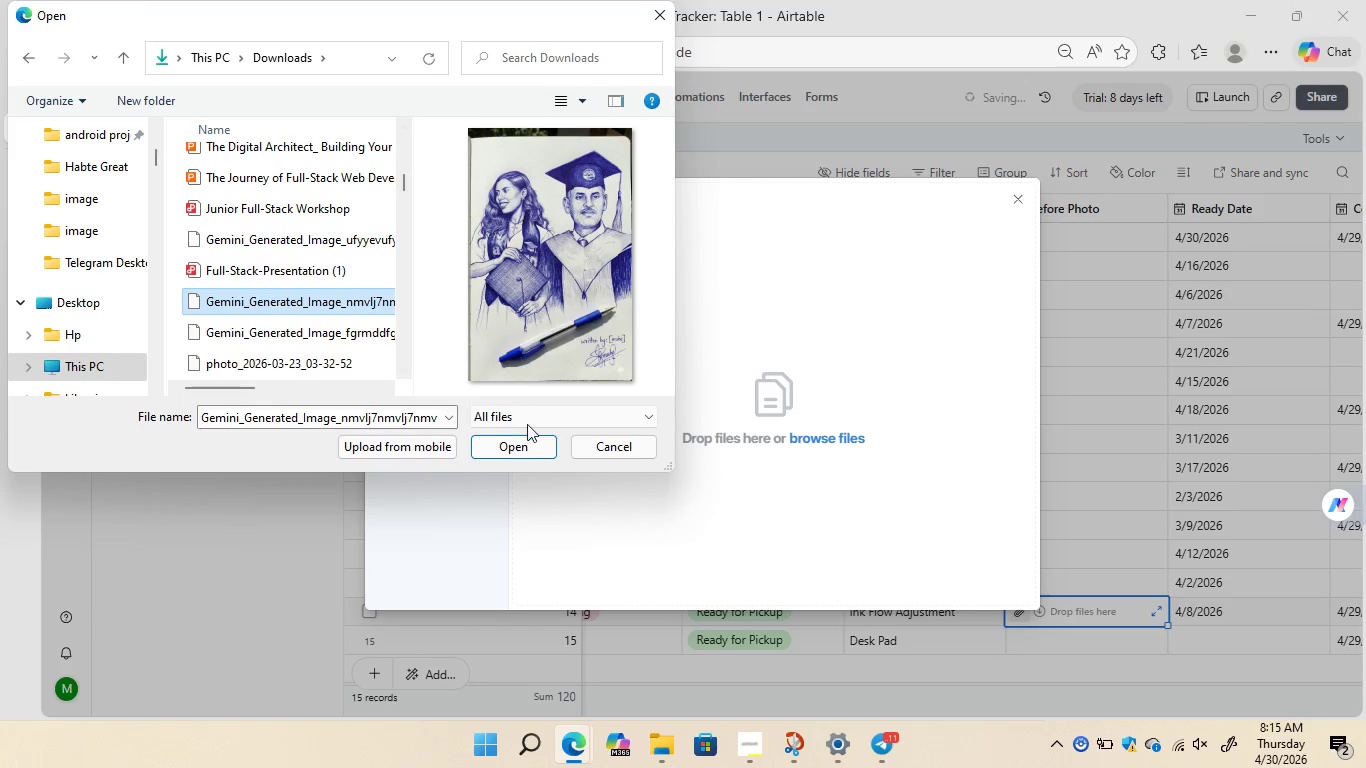 
left_click([509, 444])
 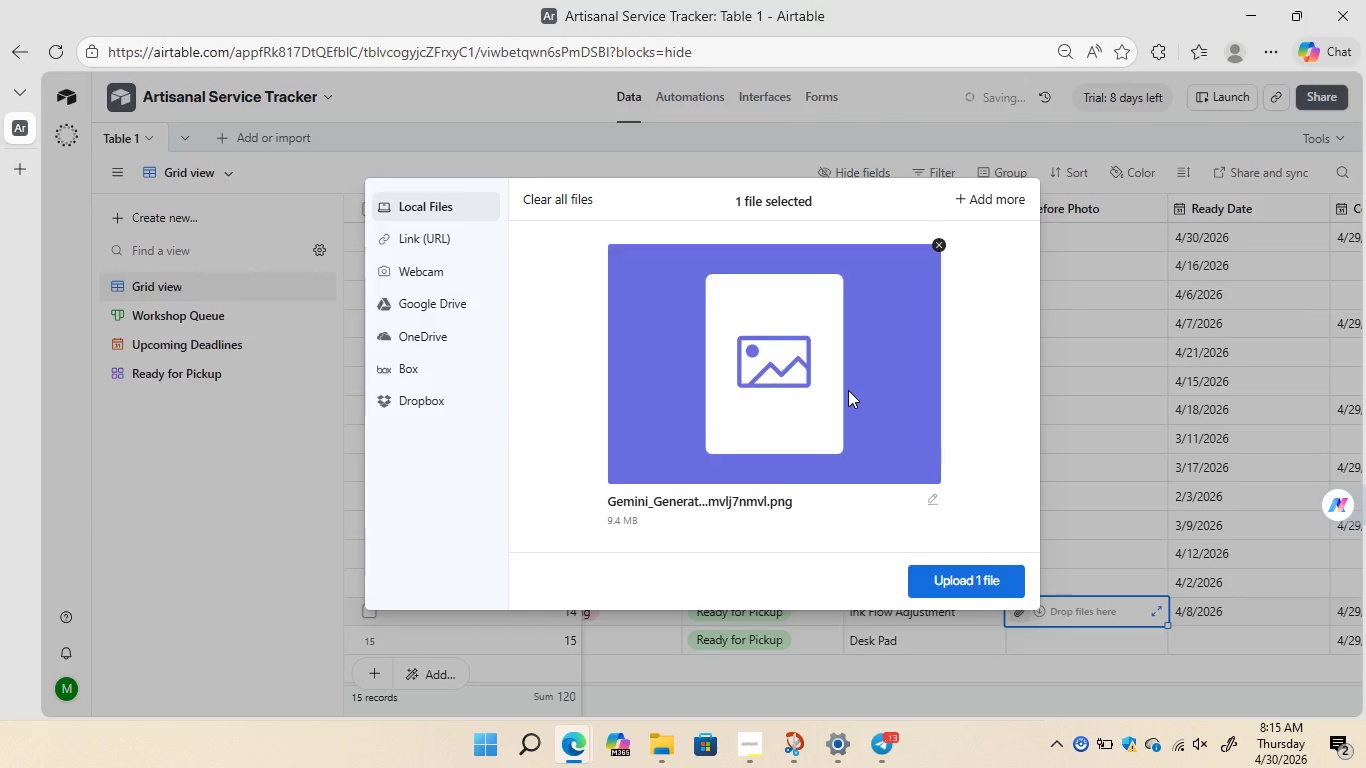 
wait(6.22)
 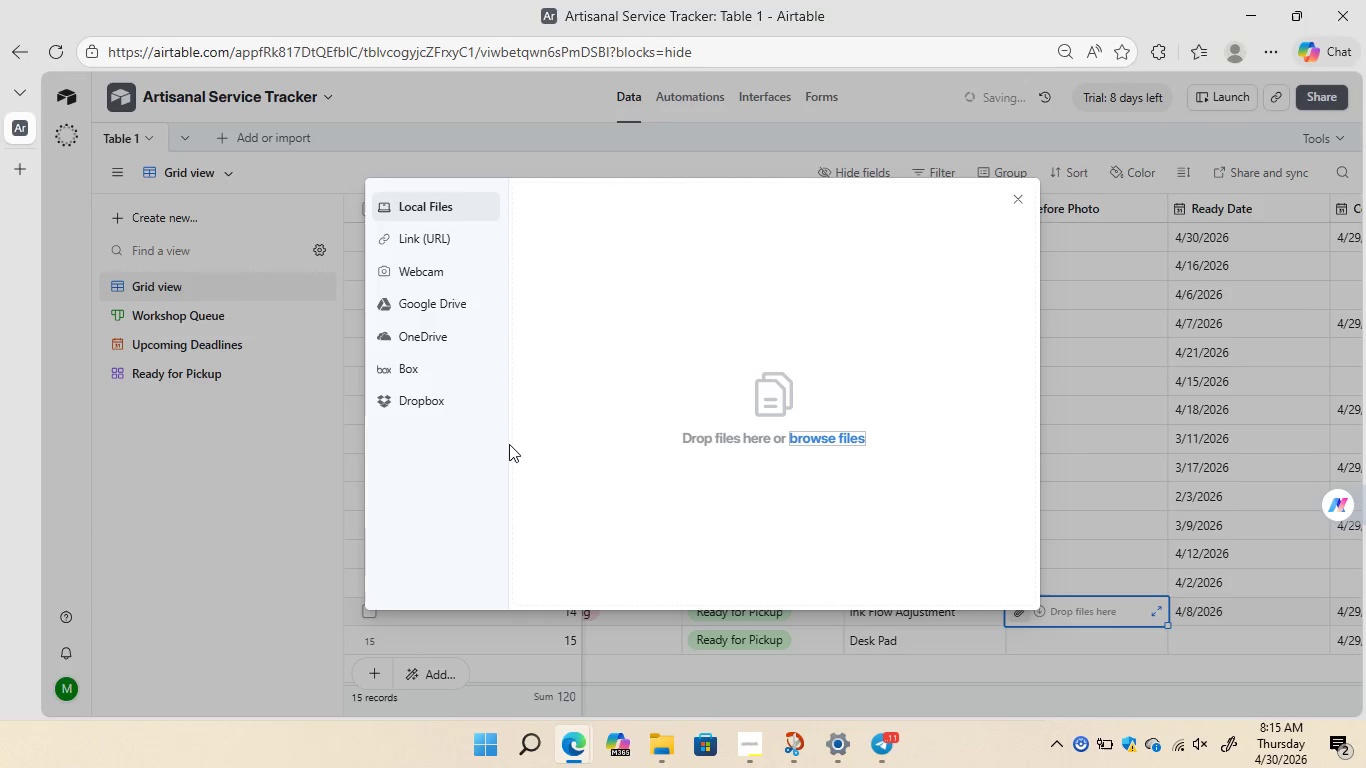 
left_click([969, 578])
 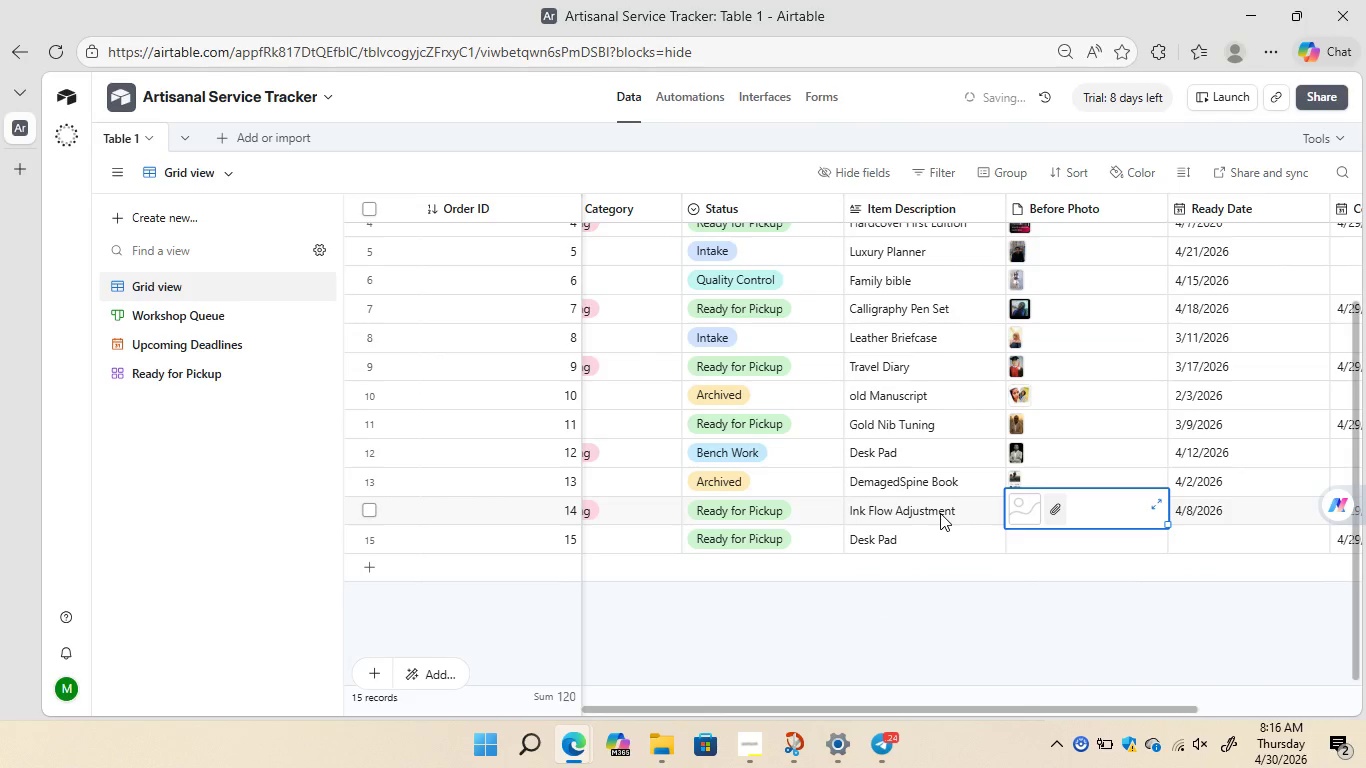 
wait(34.61)
 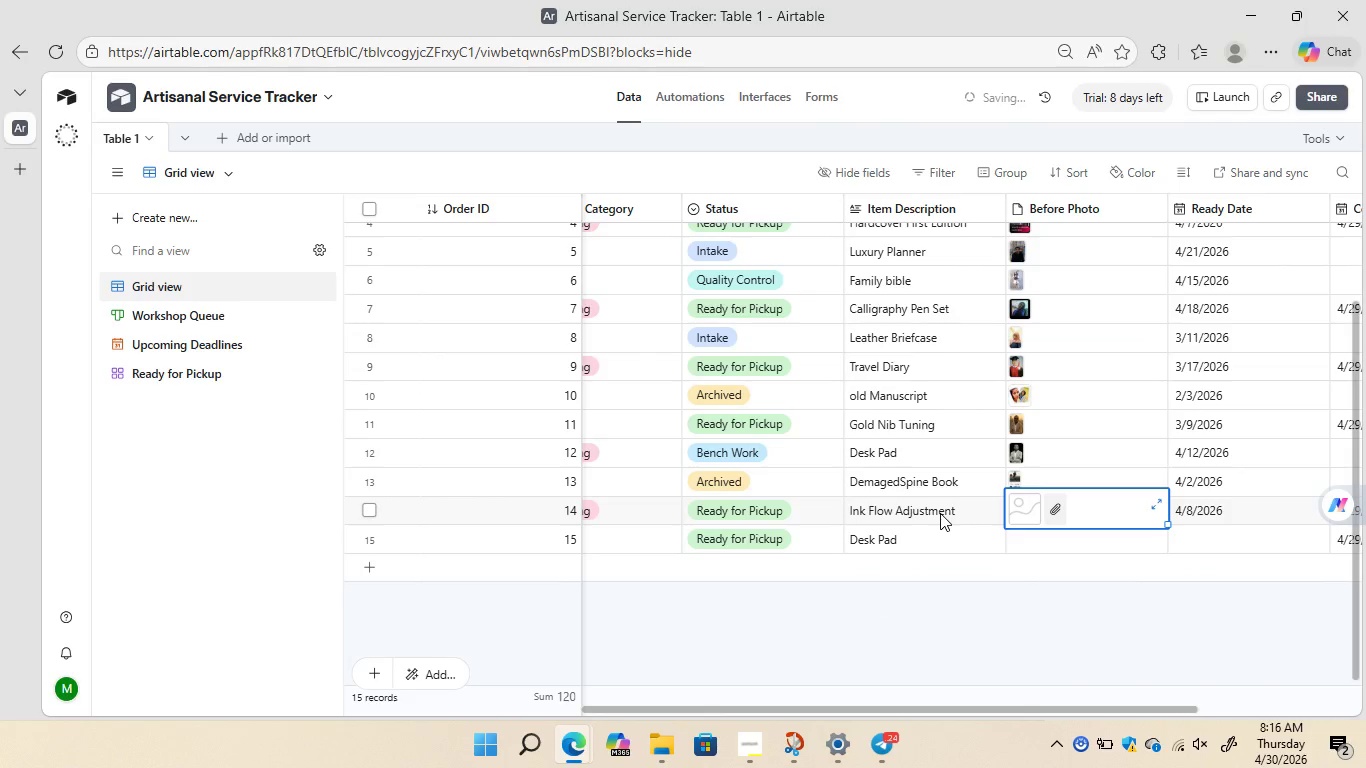 
left_click([1022, 541])
 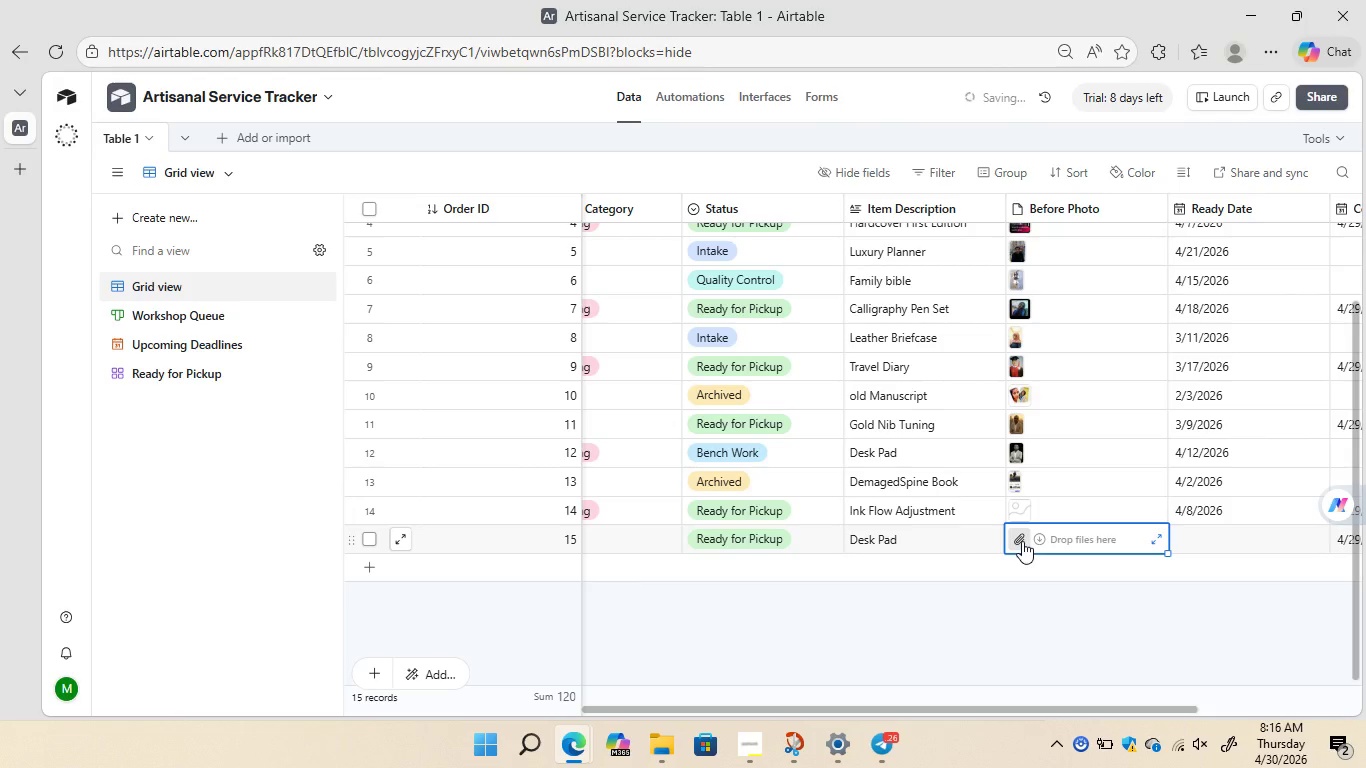 
left_click([1022, 541])
 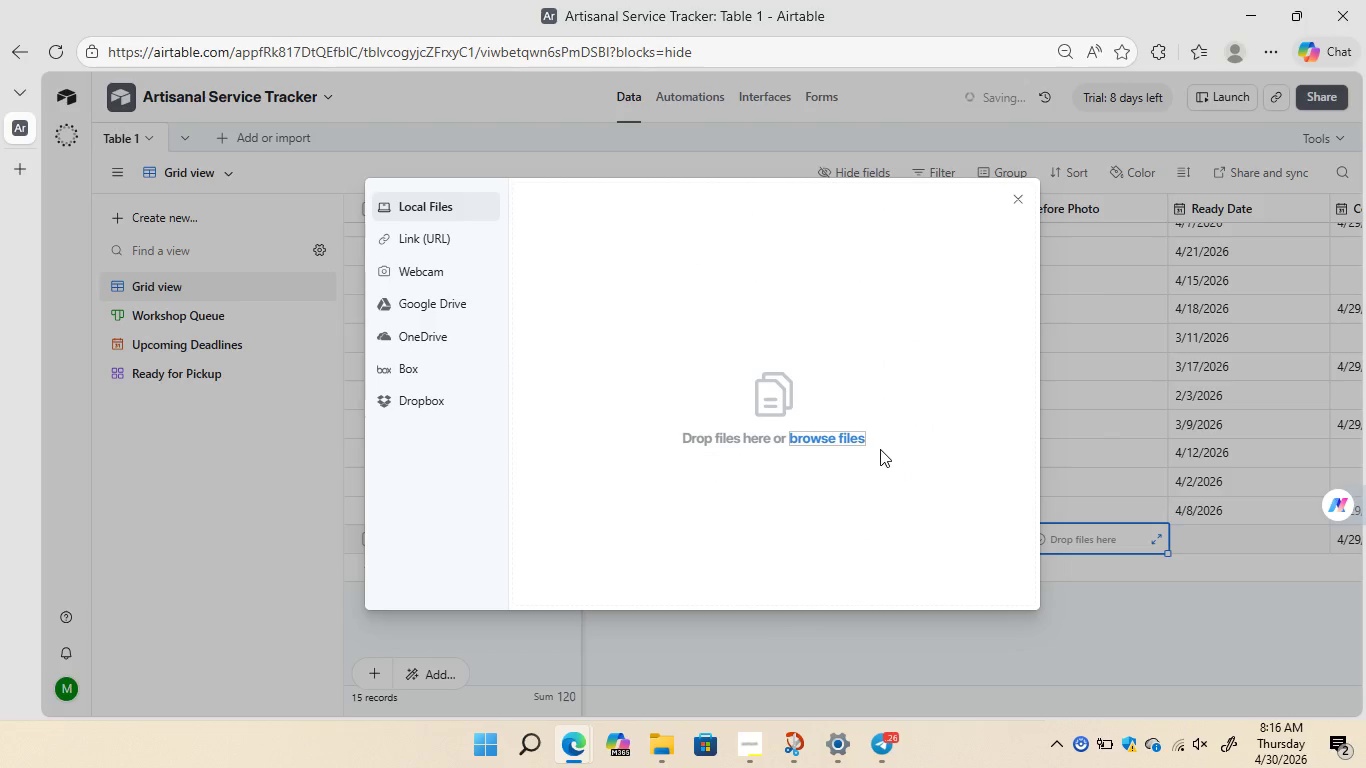 
left_click([840, 432])
 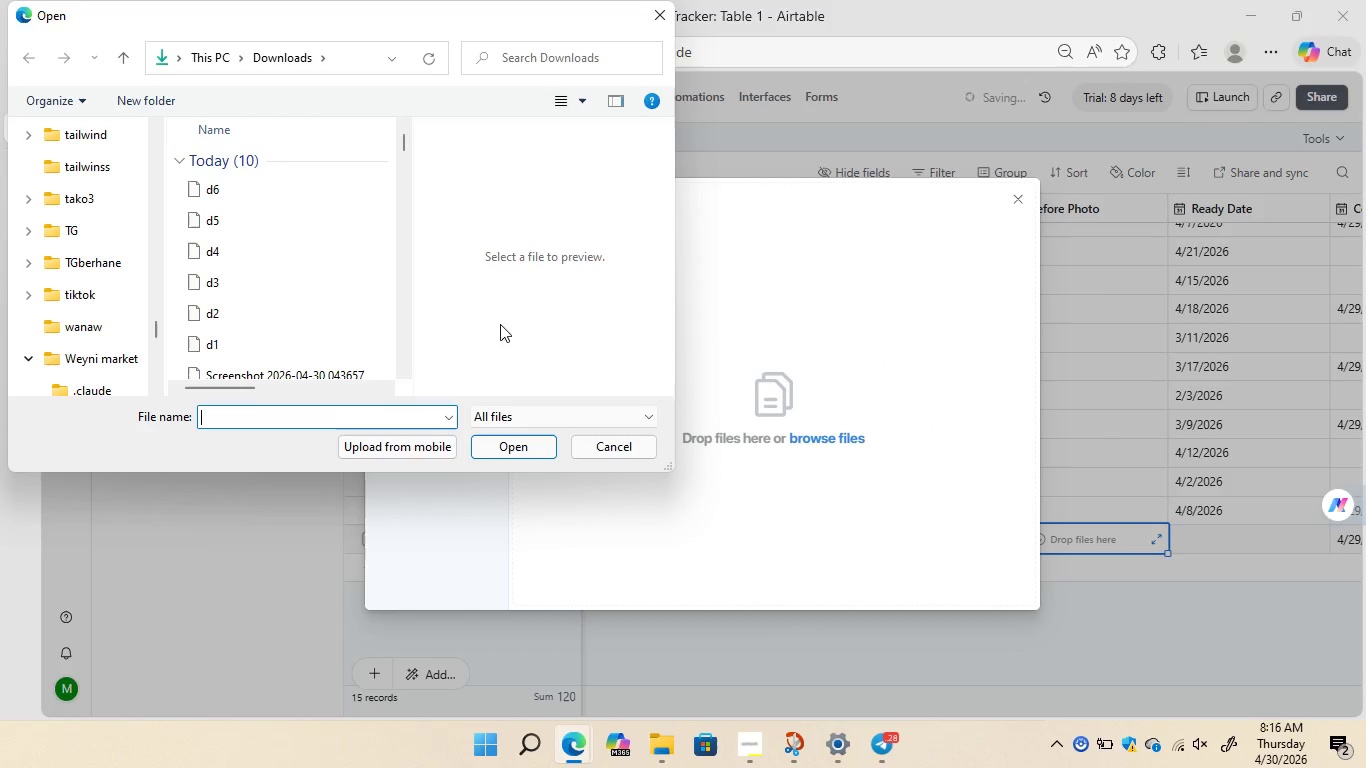 
wait(6.36)
 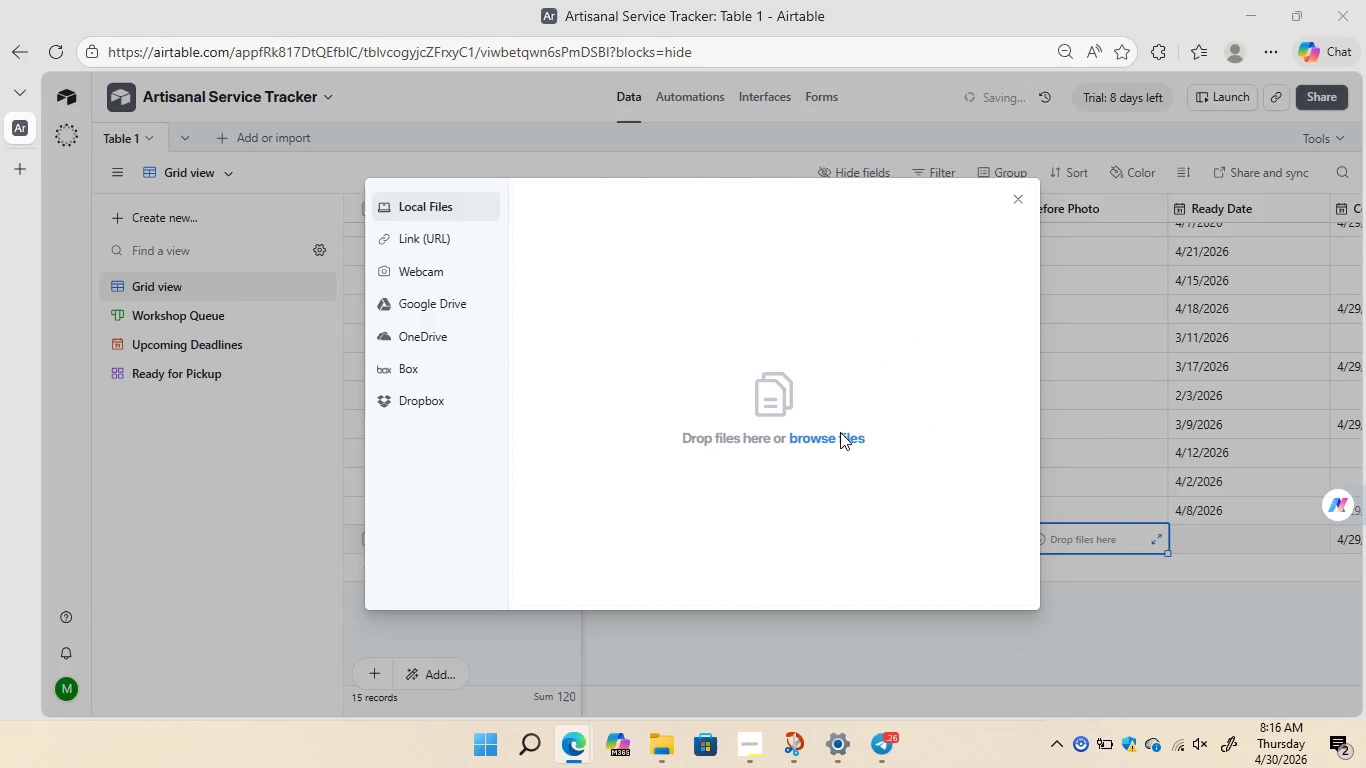 
scroll: coordinate [272, 243], scroll_direction: down, amount: 295.0
 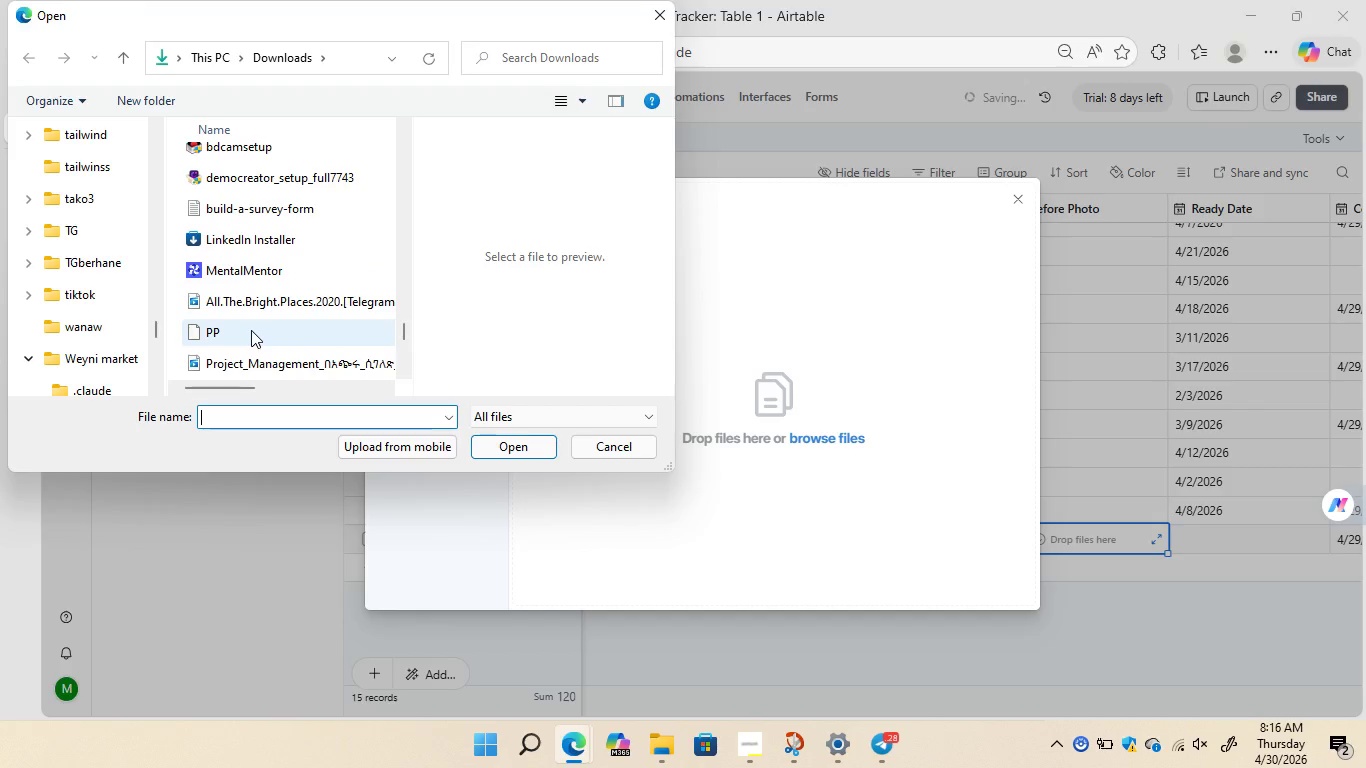 
left_click([251, 333])
 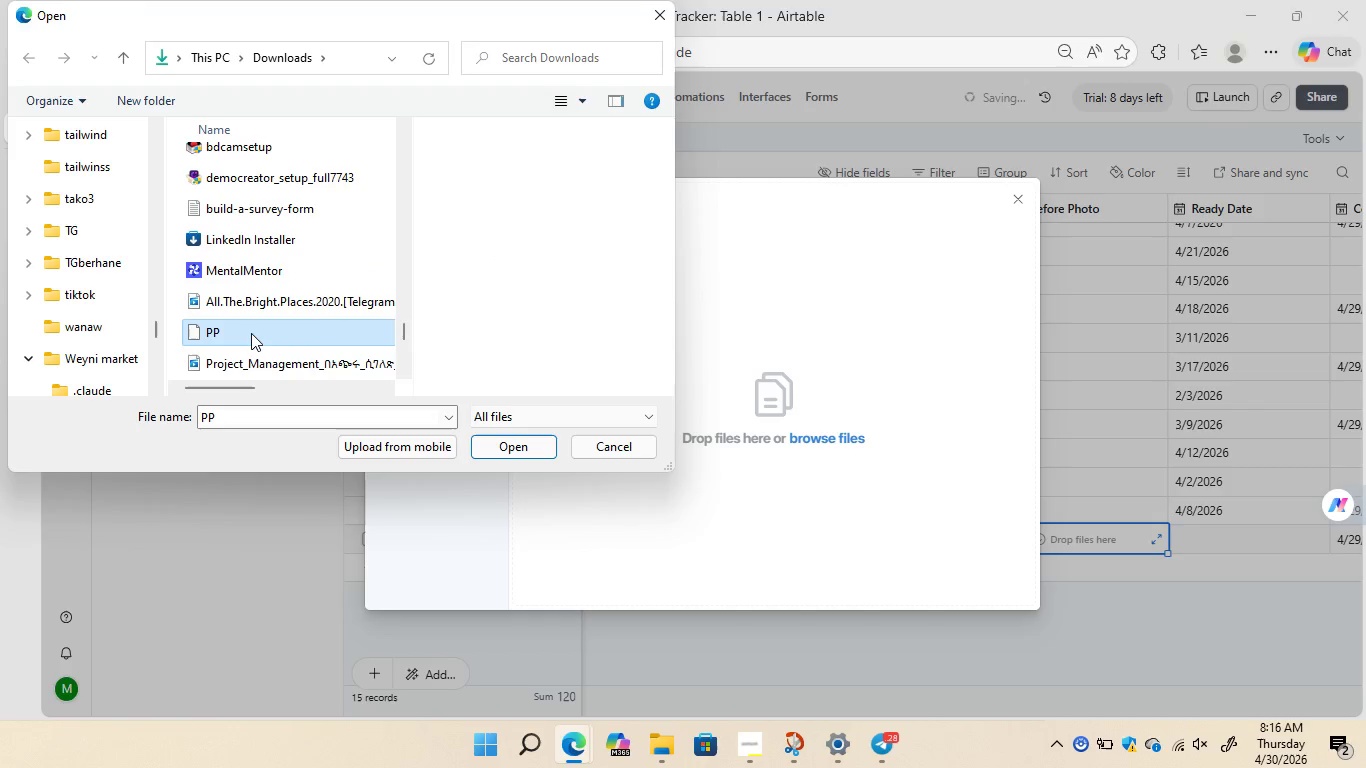 
scroll: coordinate [251, 333], scroll_direction: down, amount: 1.0
 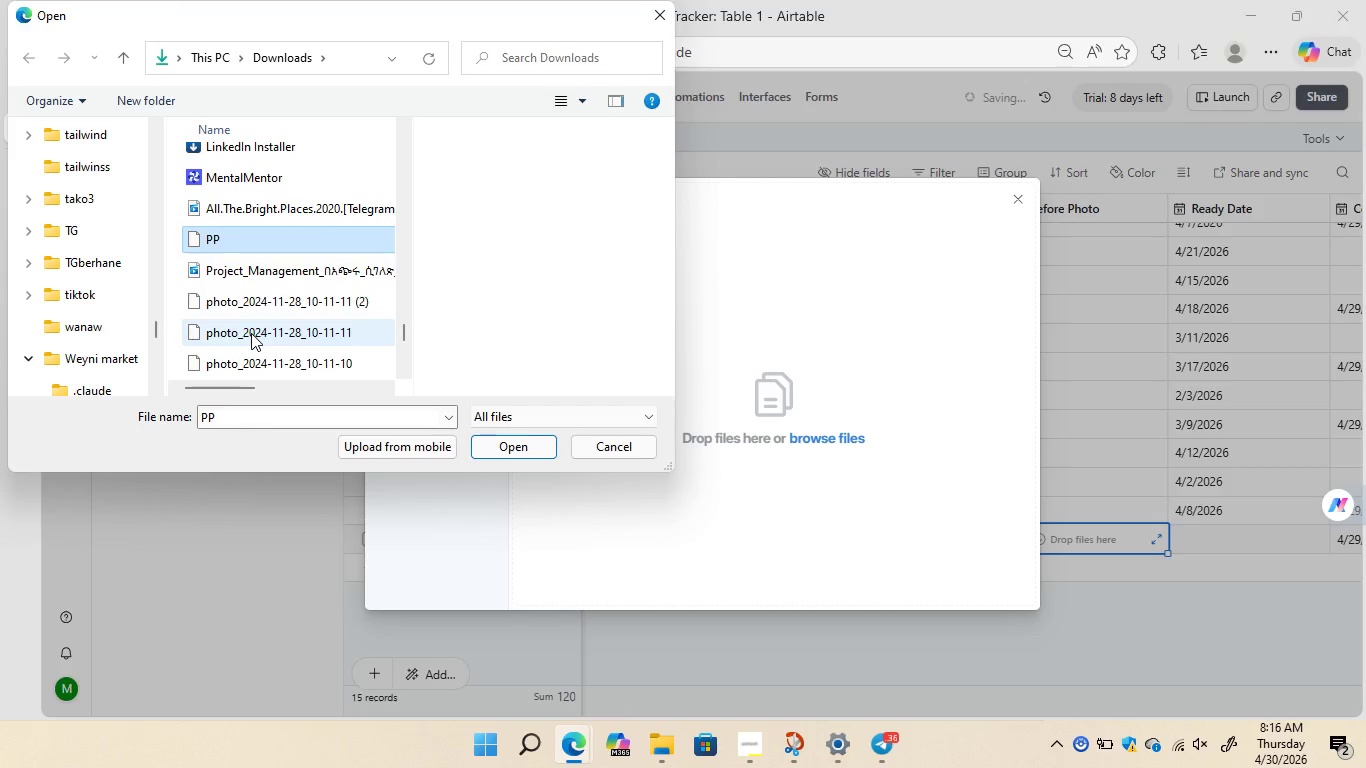 
left_click([251, 333])
 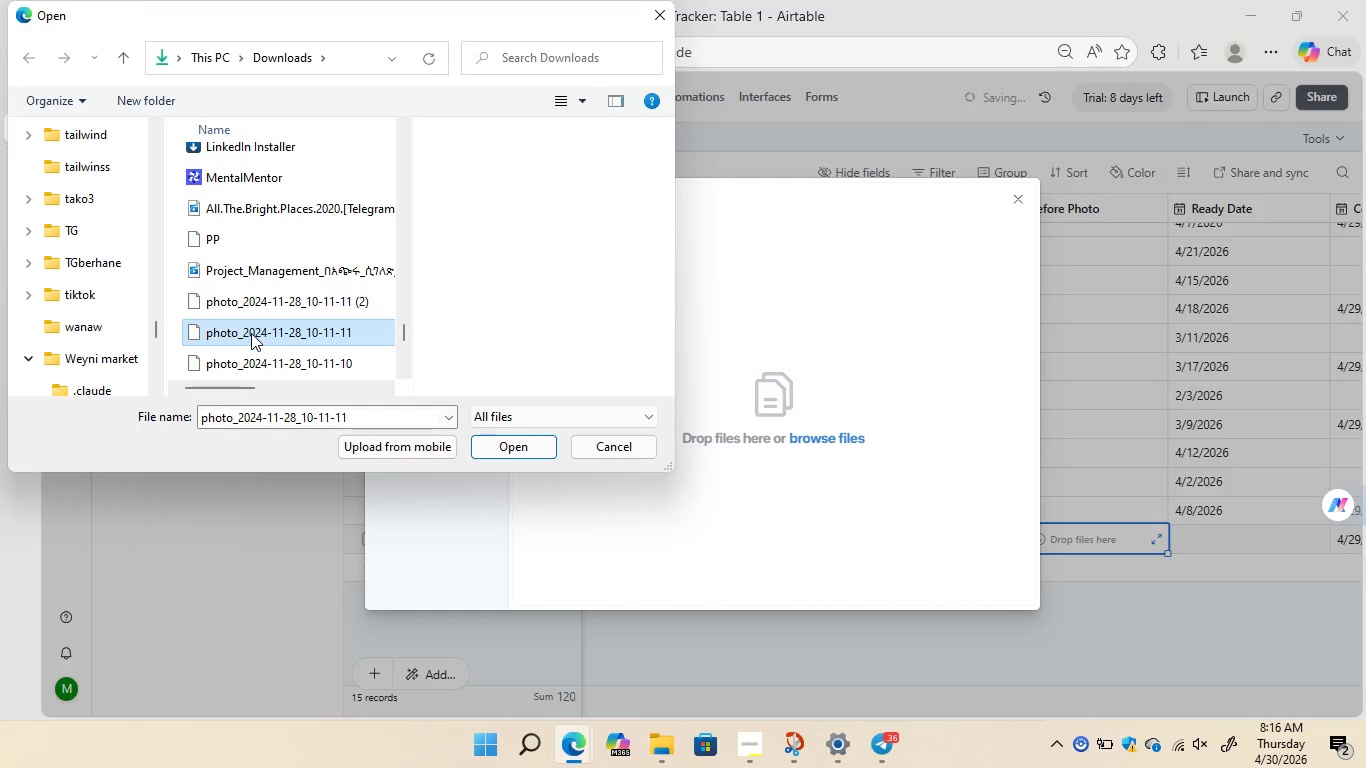 
scroll: coordinate [251, 333], scroll_direction: down, amount: 1.0
 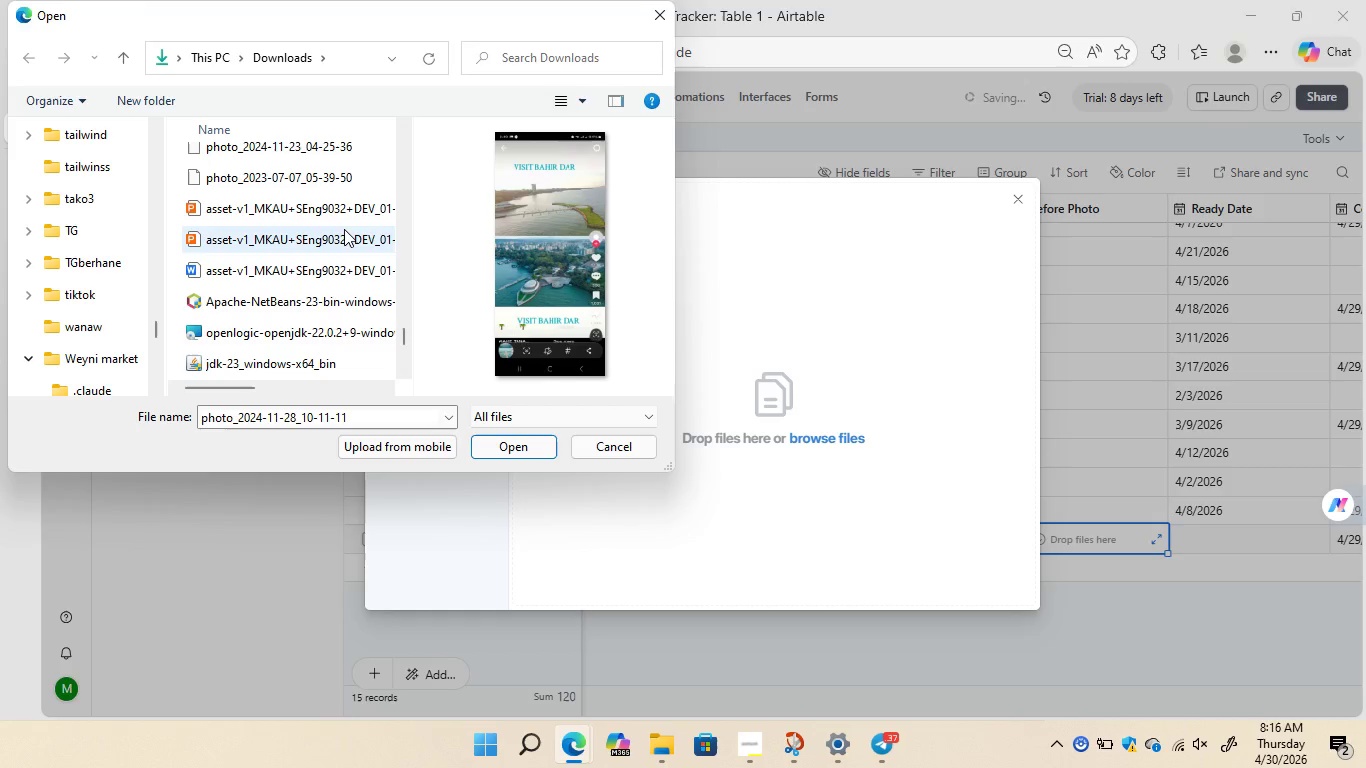 
left_click([269, 185])
 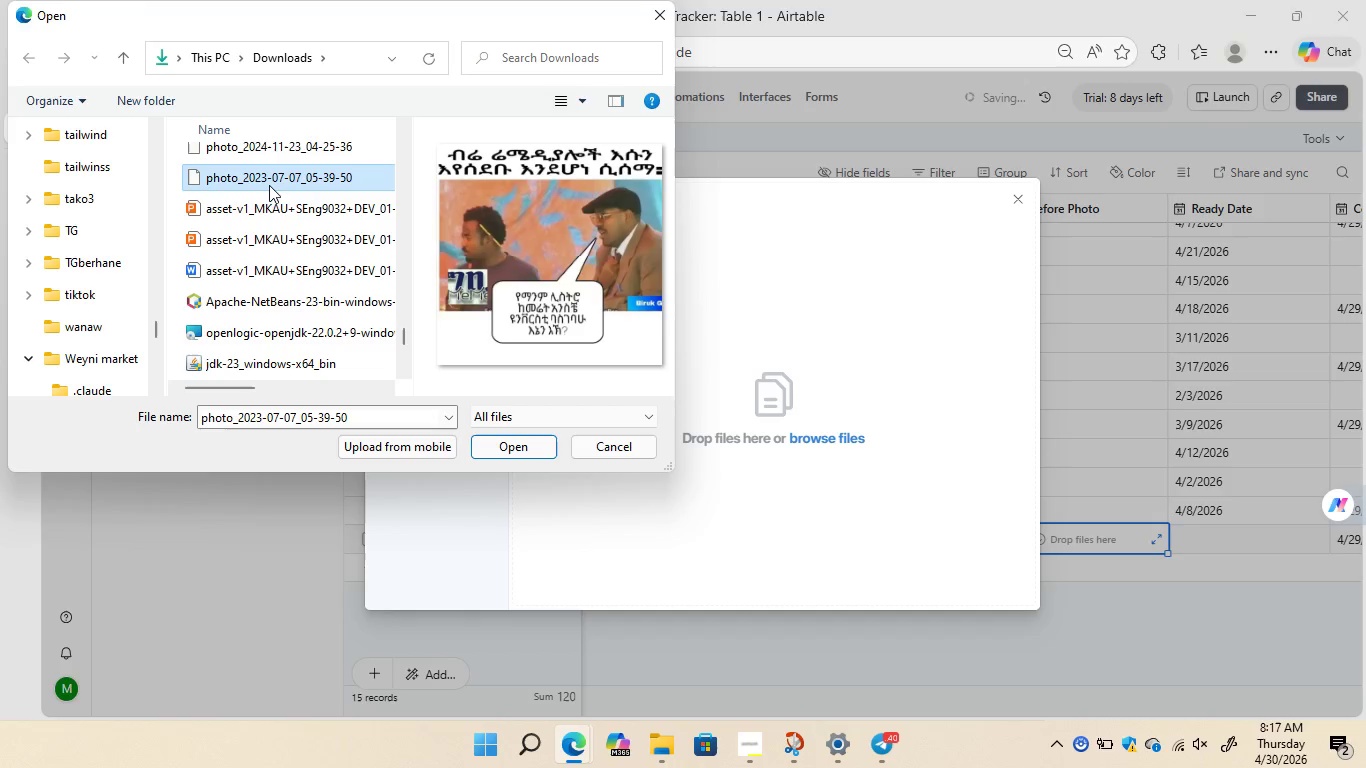 
left_click([289, 147])
 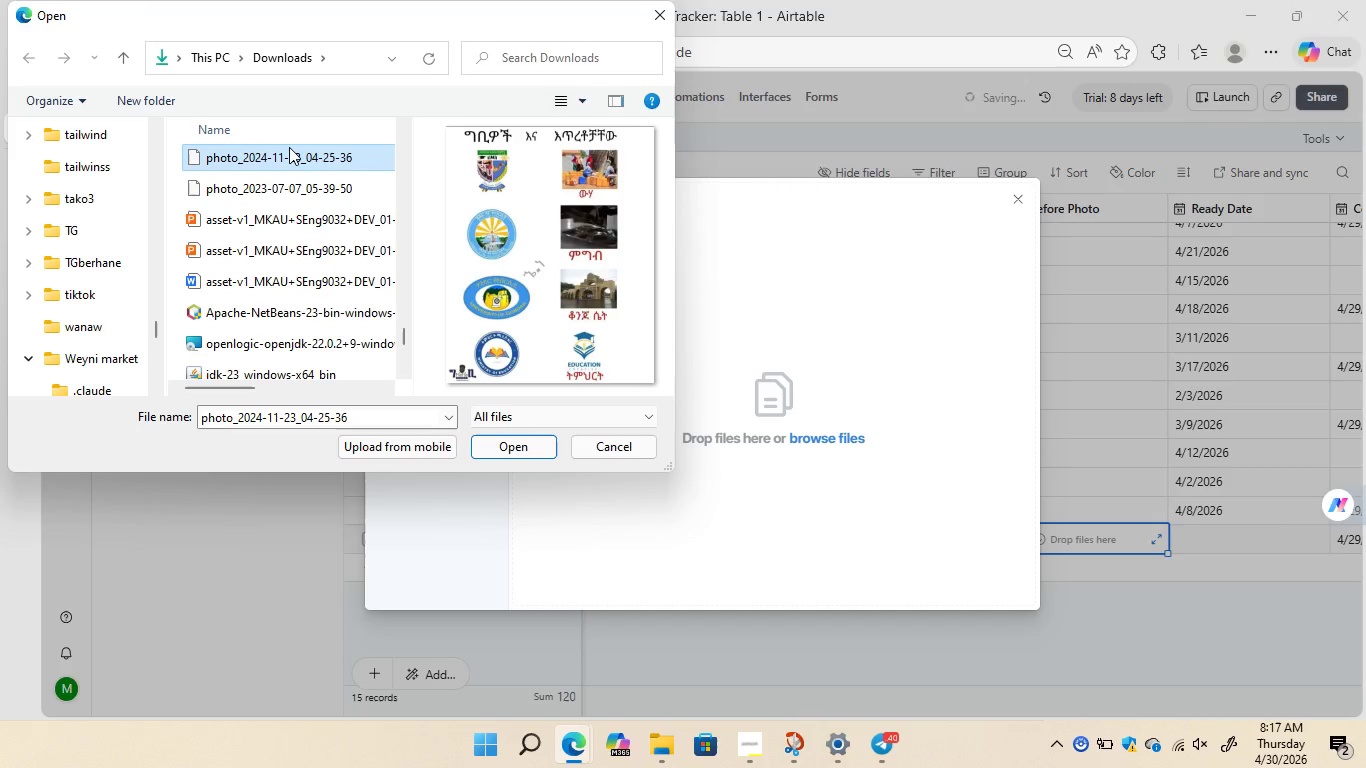 
scroll: coordinate [289, 147], scroll_direction: none, amount: 0.0
 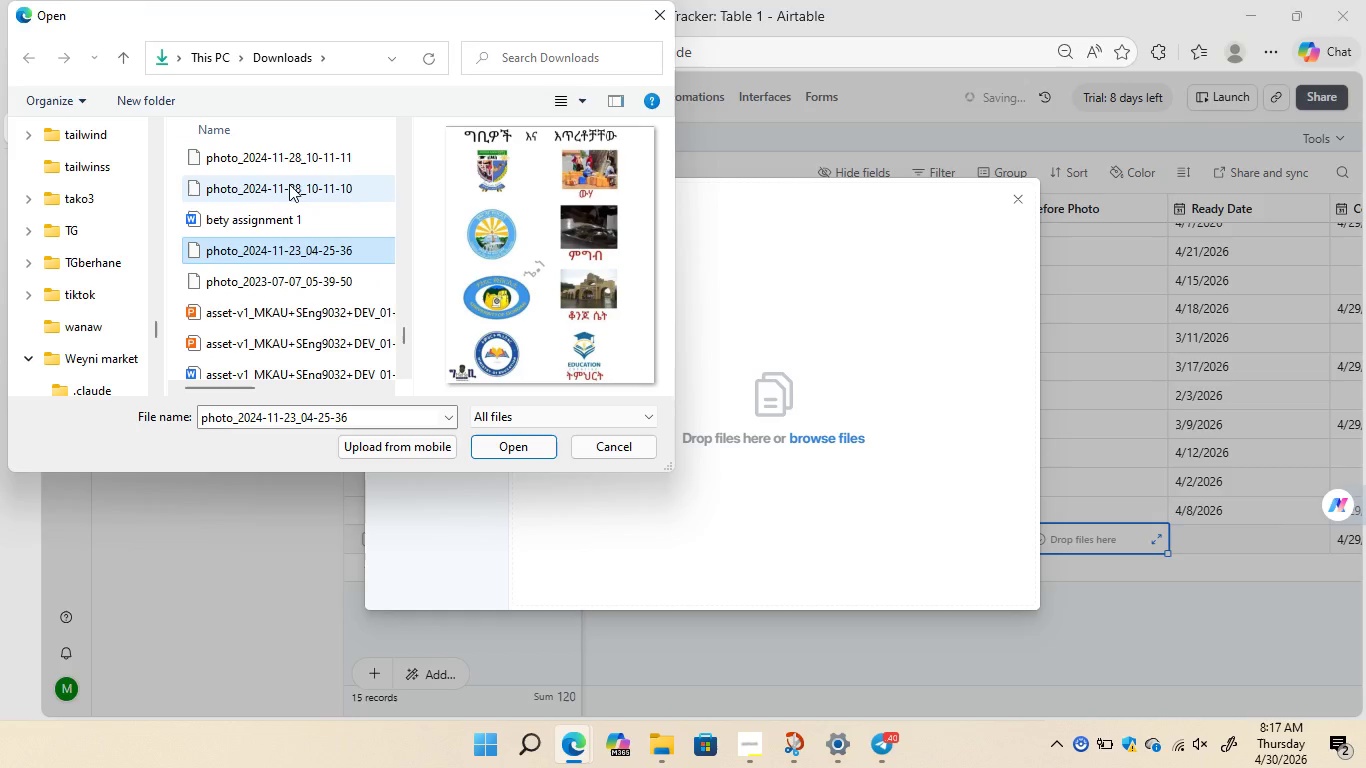 
left_click([289, 184])
 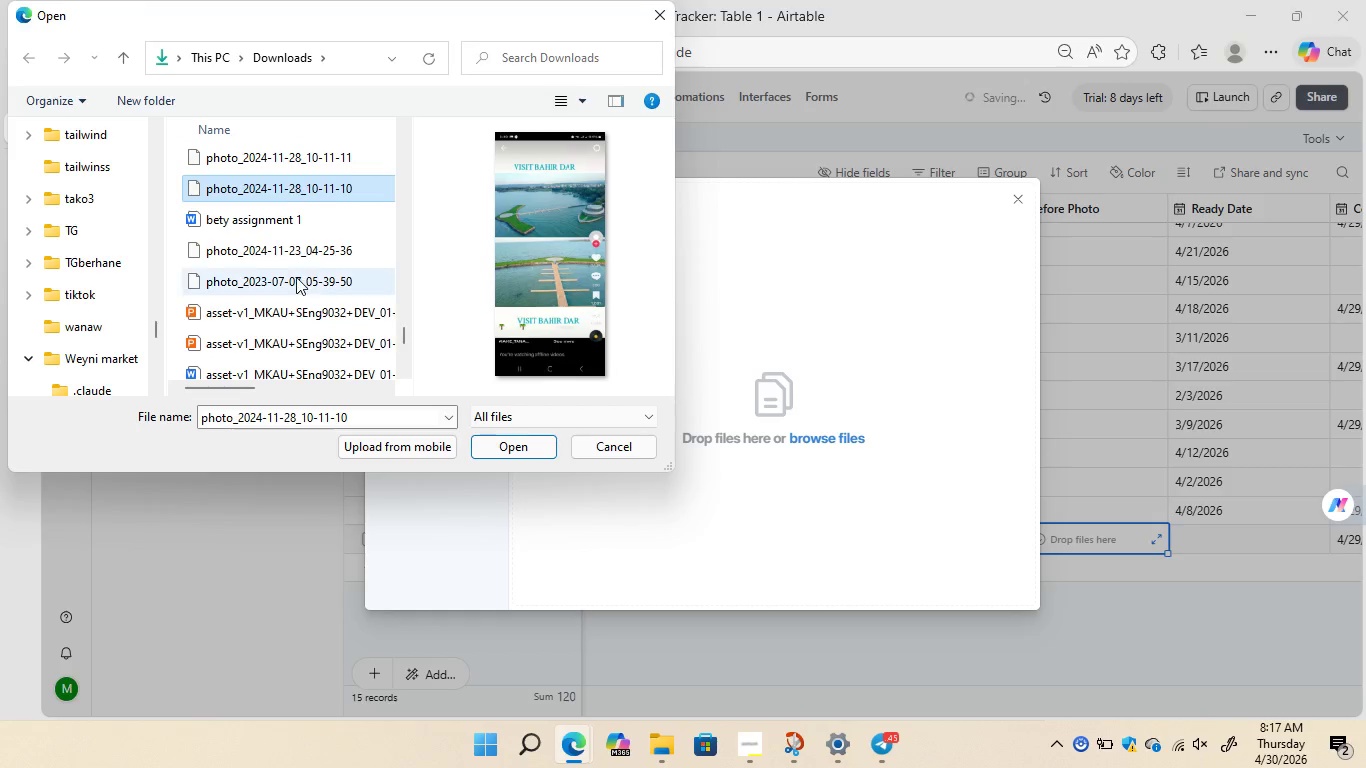 
scroll: coordinate [296, 277], scroll_direction: down, amount: 9.0
 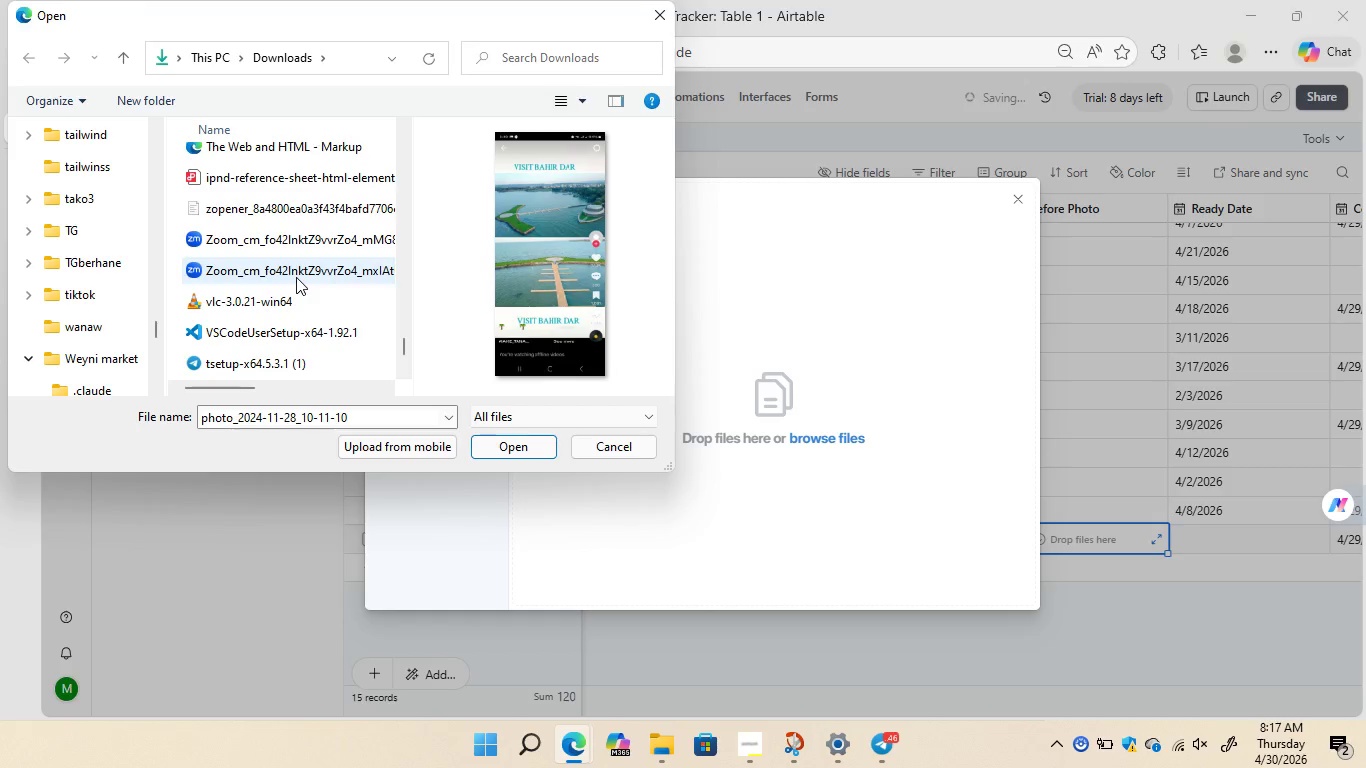 
scroll: coordinate [296, 277], scroll_direction: up, amount: 9.0
 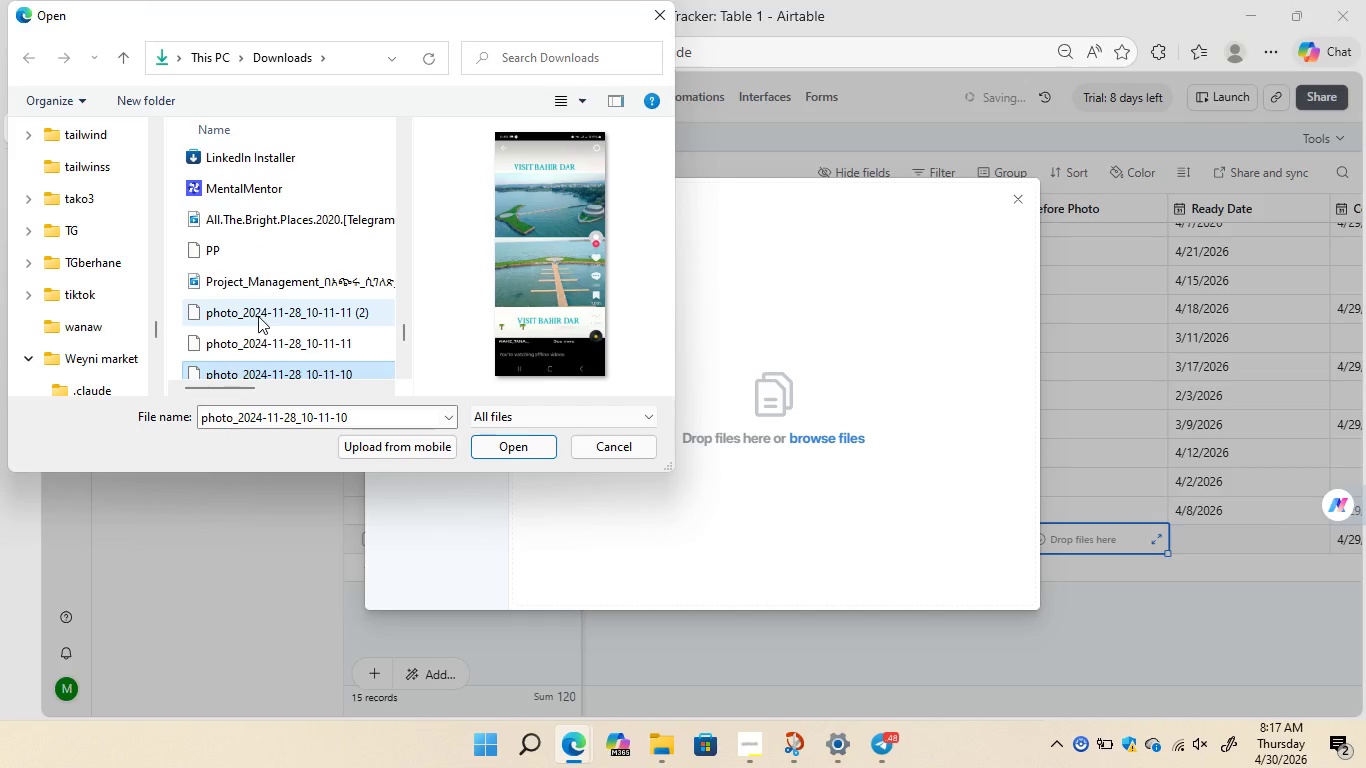 
left_click([258, 319])
 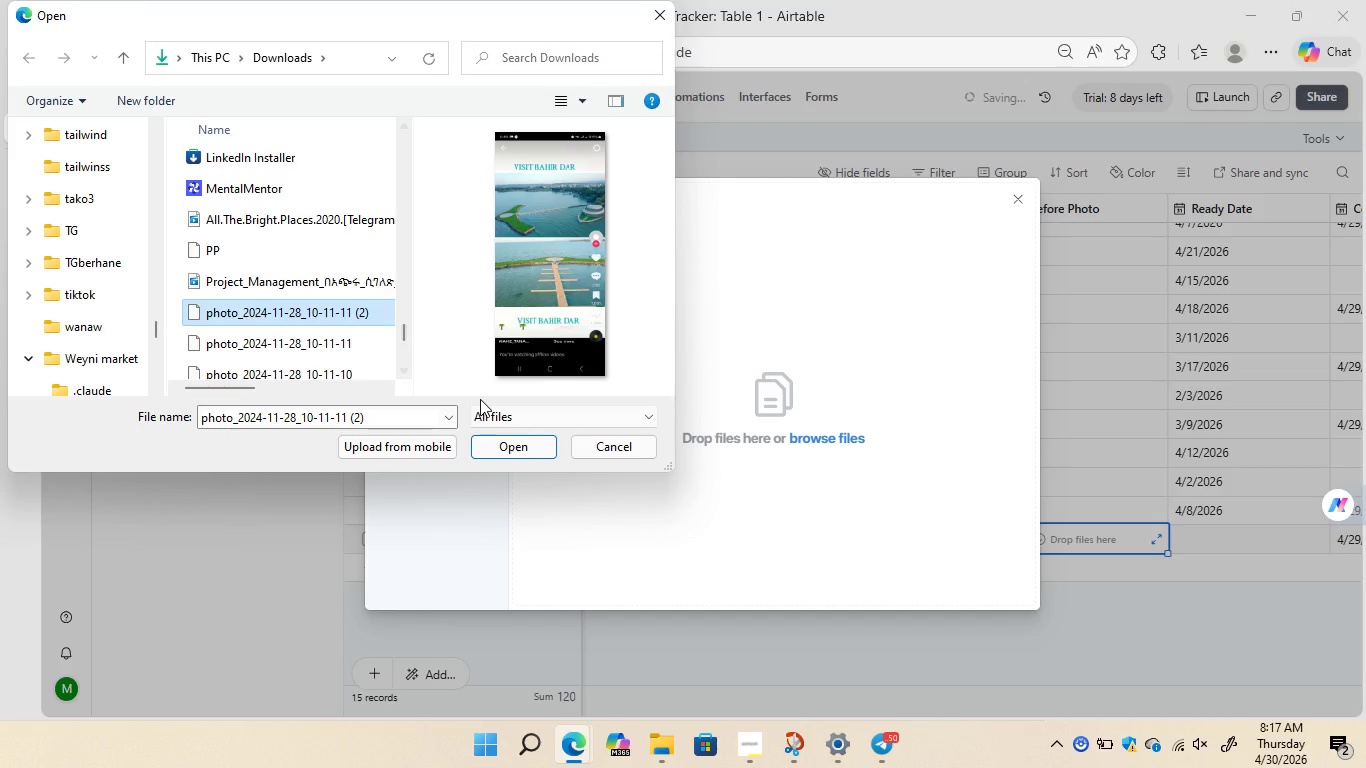 
left_click([501, 446])
 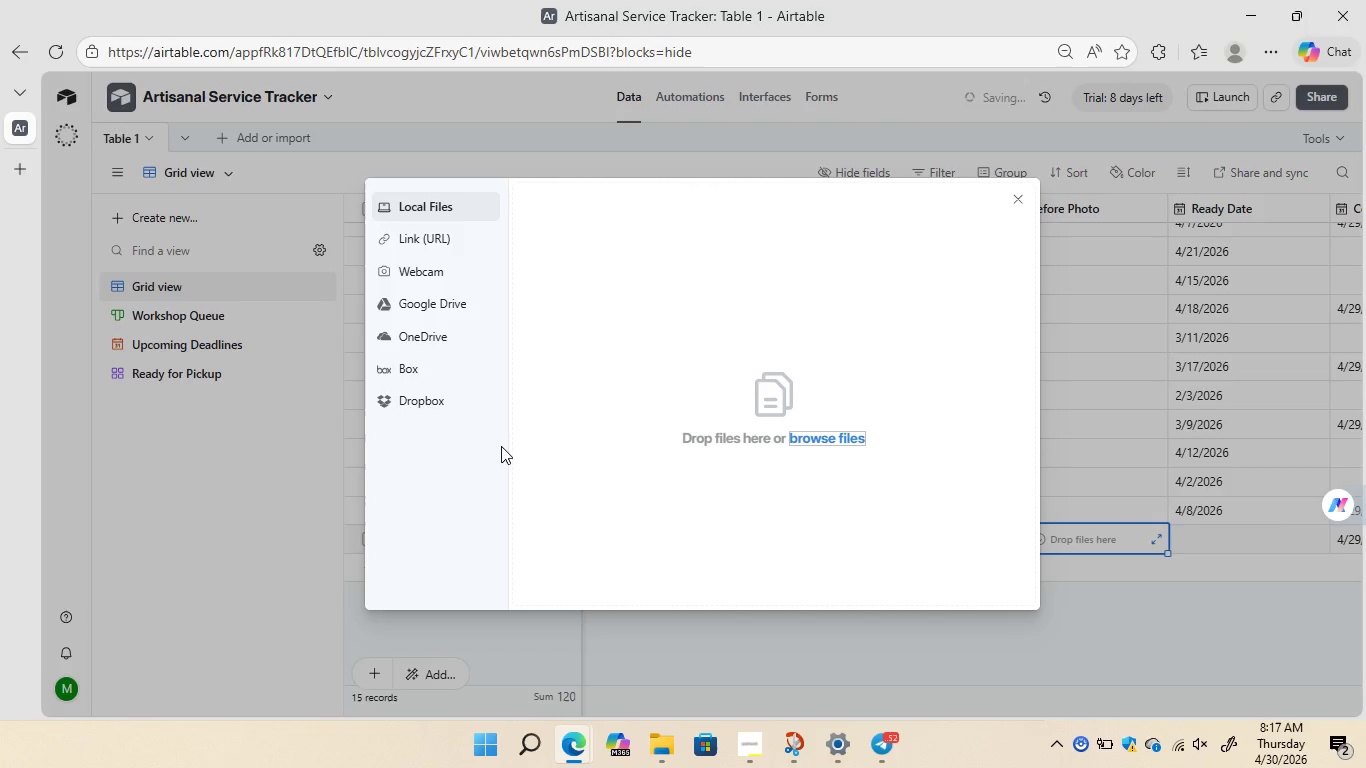 
wait(8.36)
 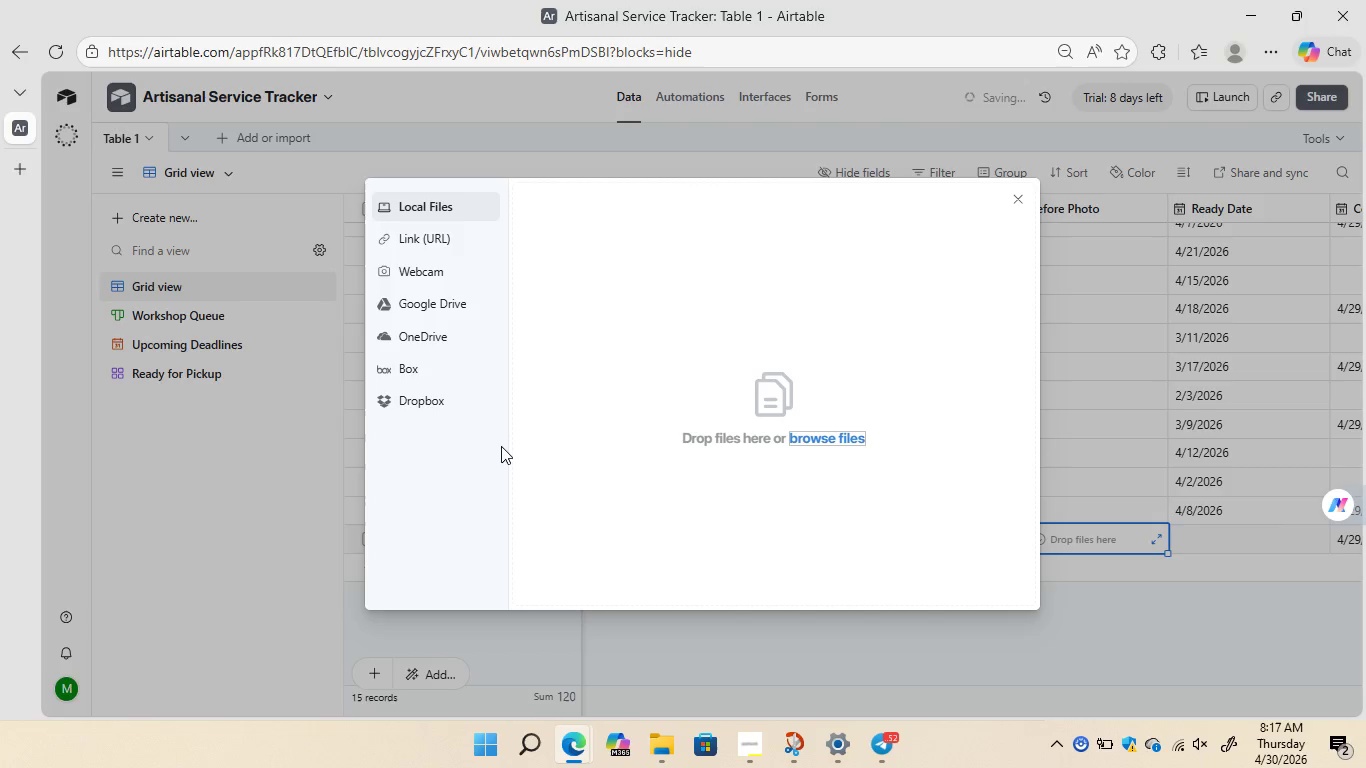 
left_click([950, 582])
 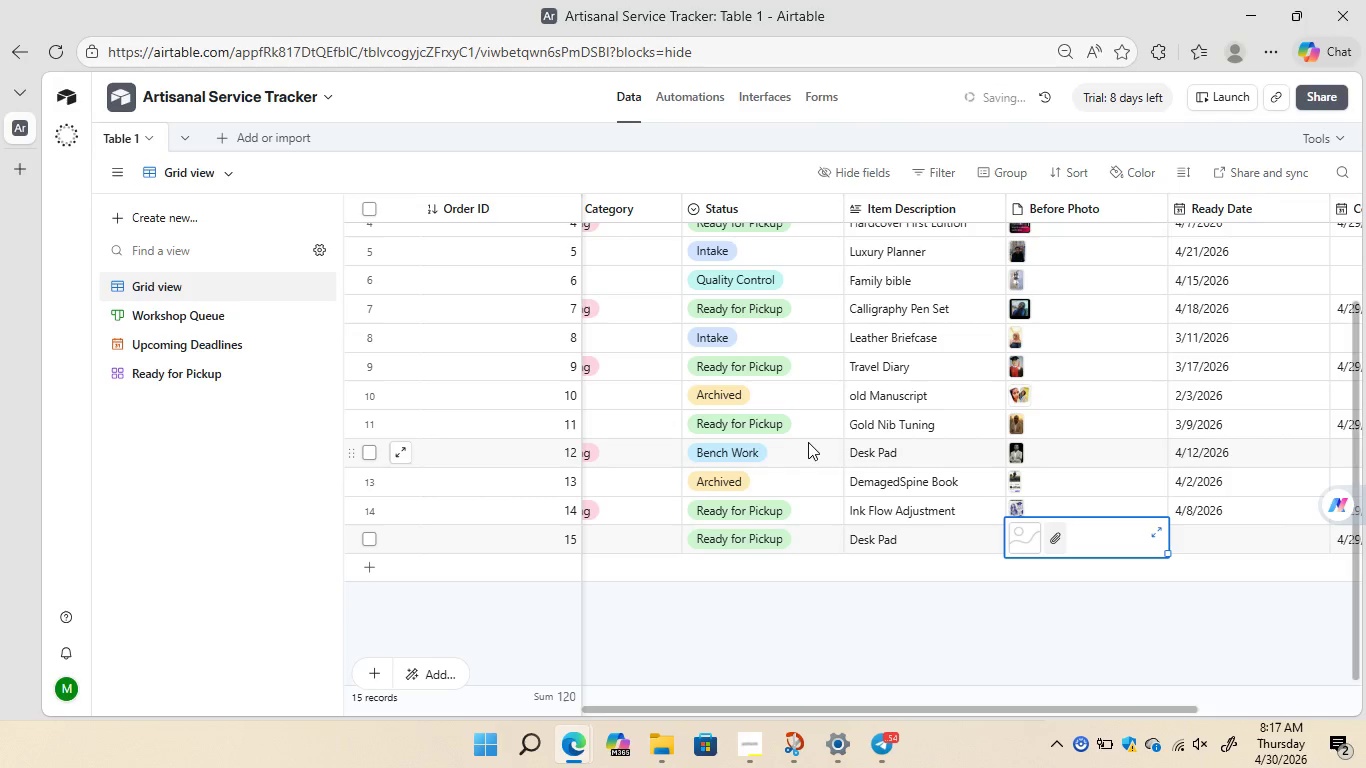 
wait(5.61)
 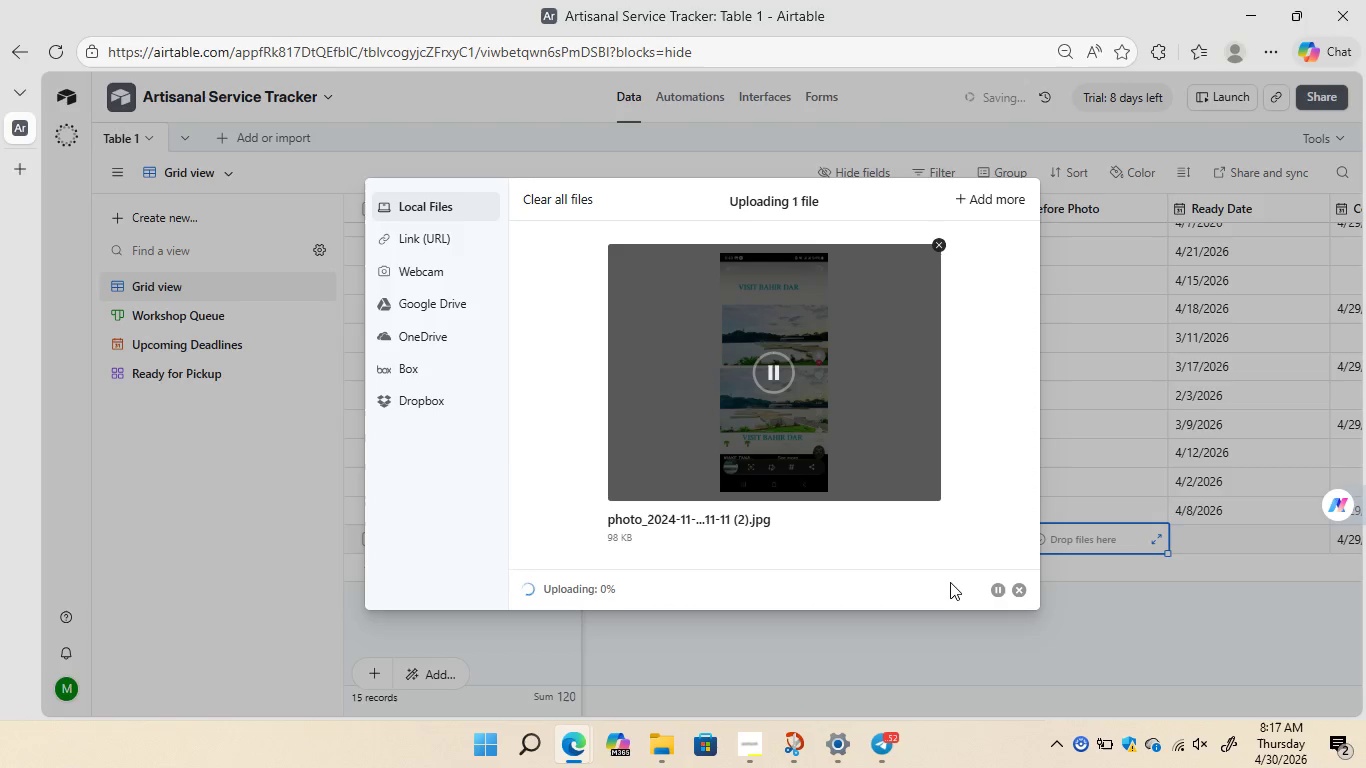 
mouse_move([944, 609])
 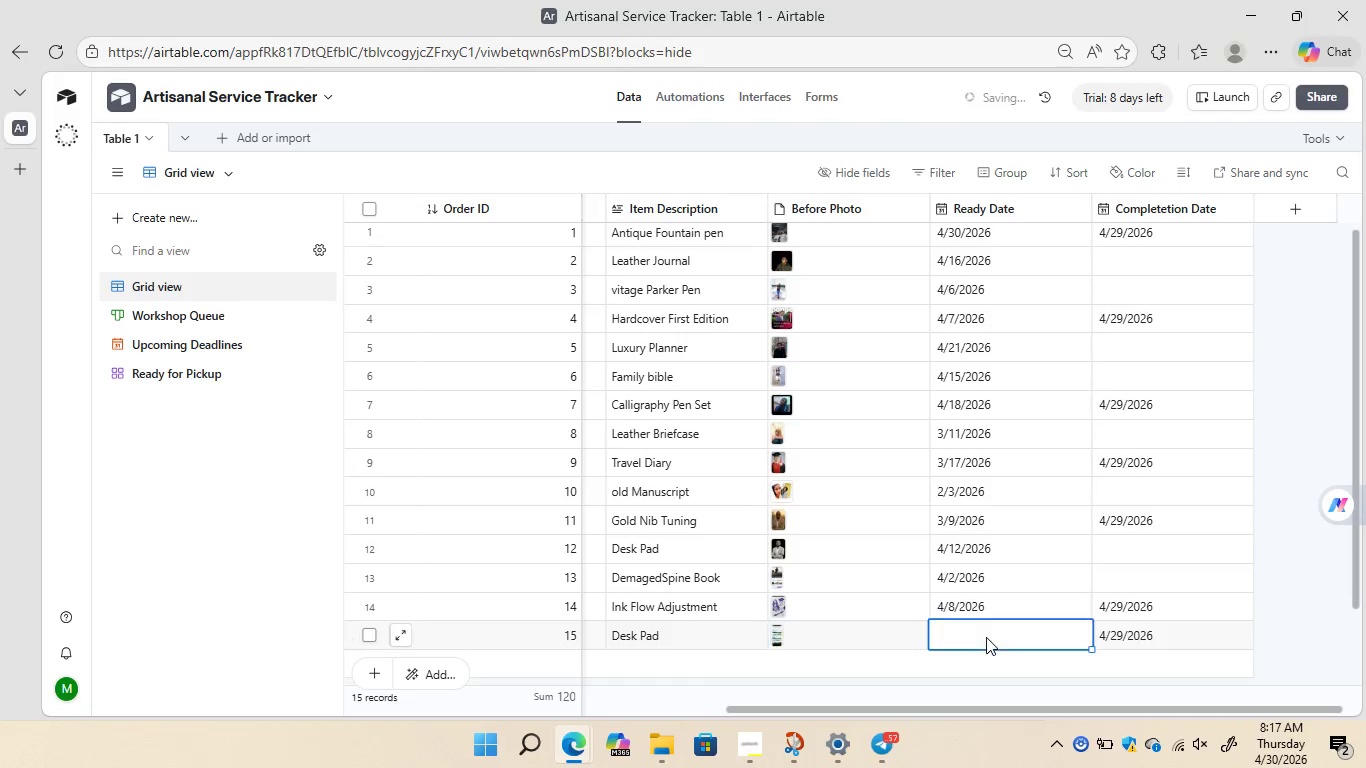 
double_click([986, 637])
 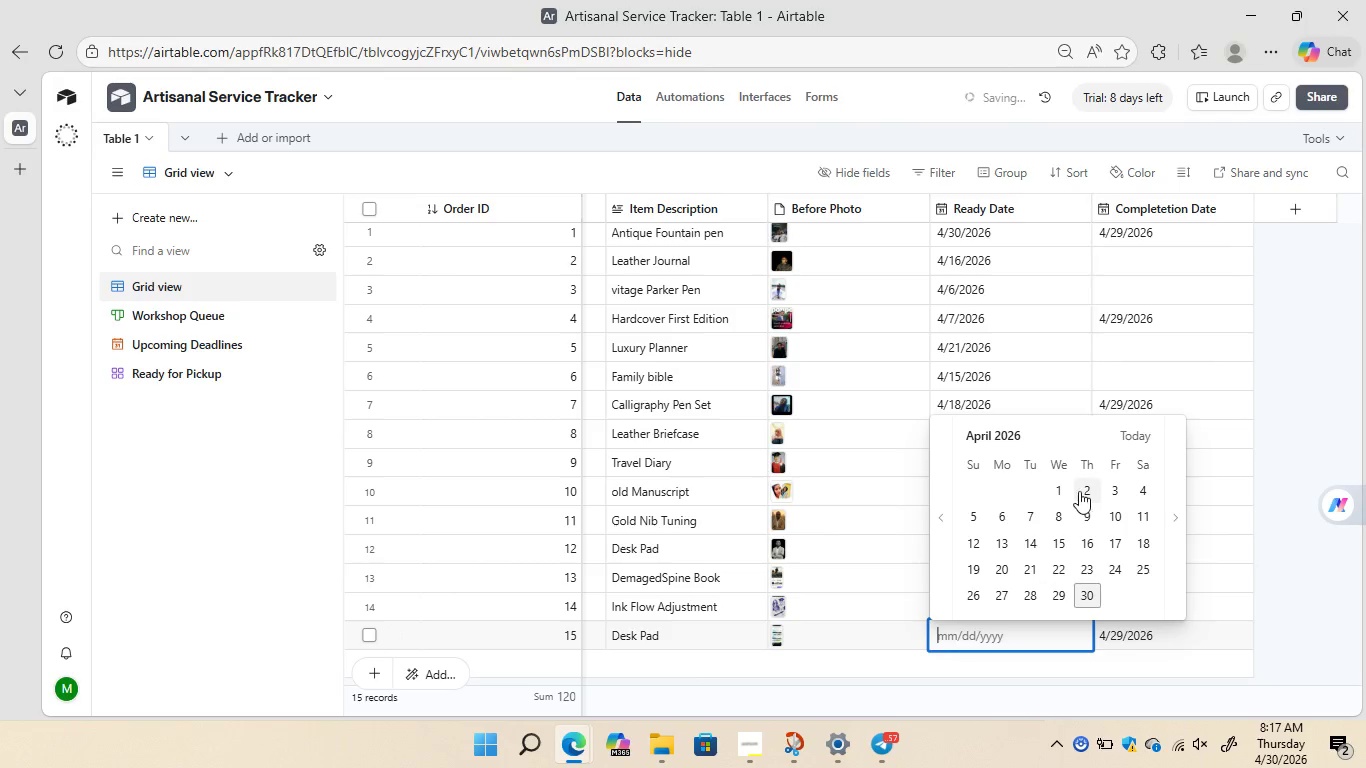 
left_click([1080, 490])
 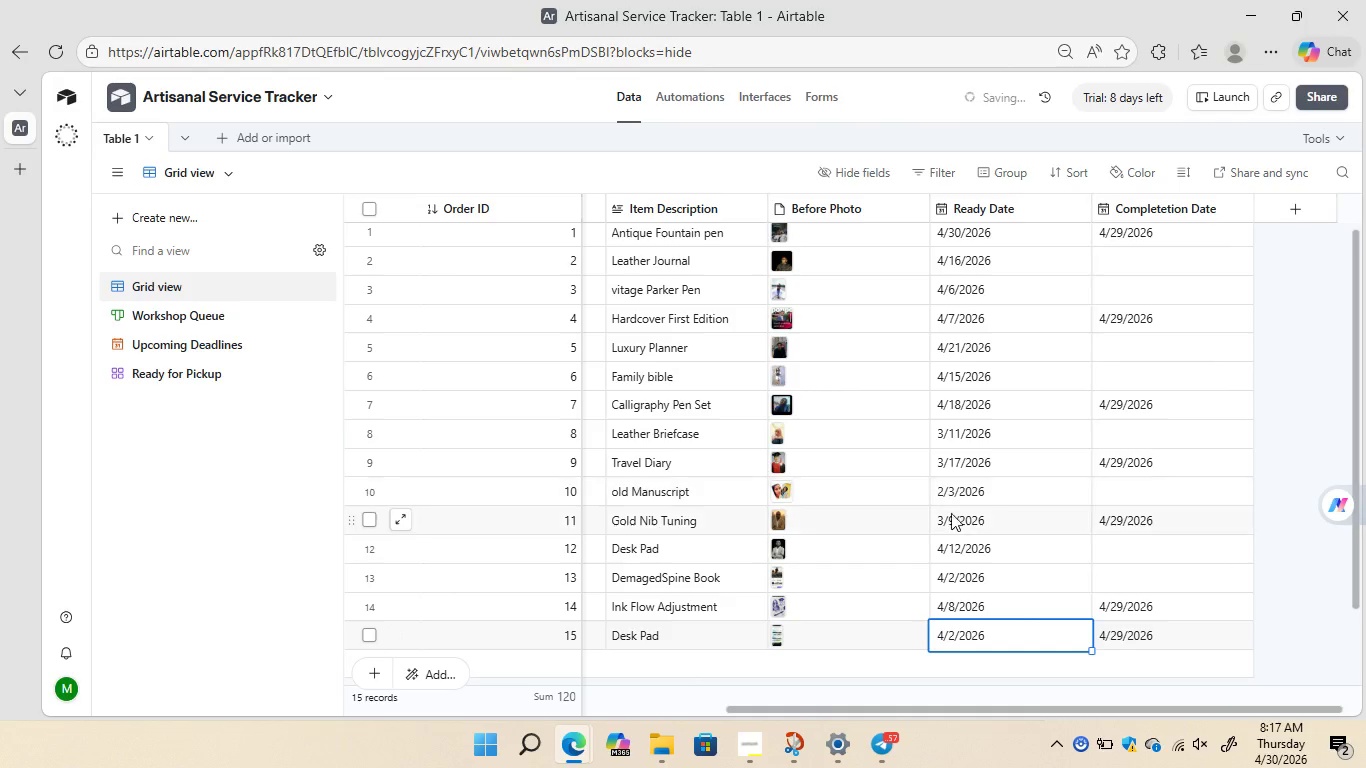 
mouse_move([761, 498])
 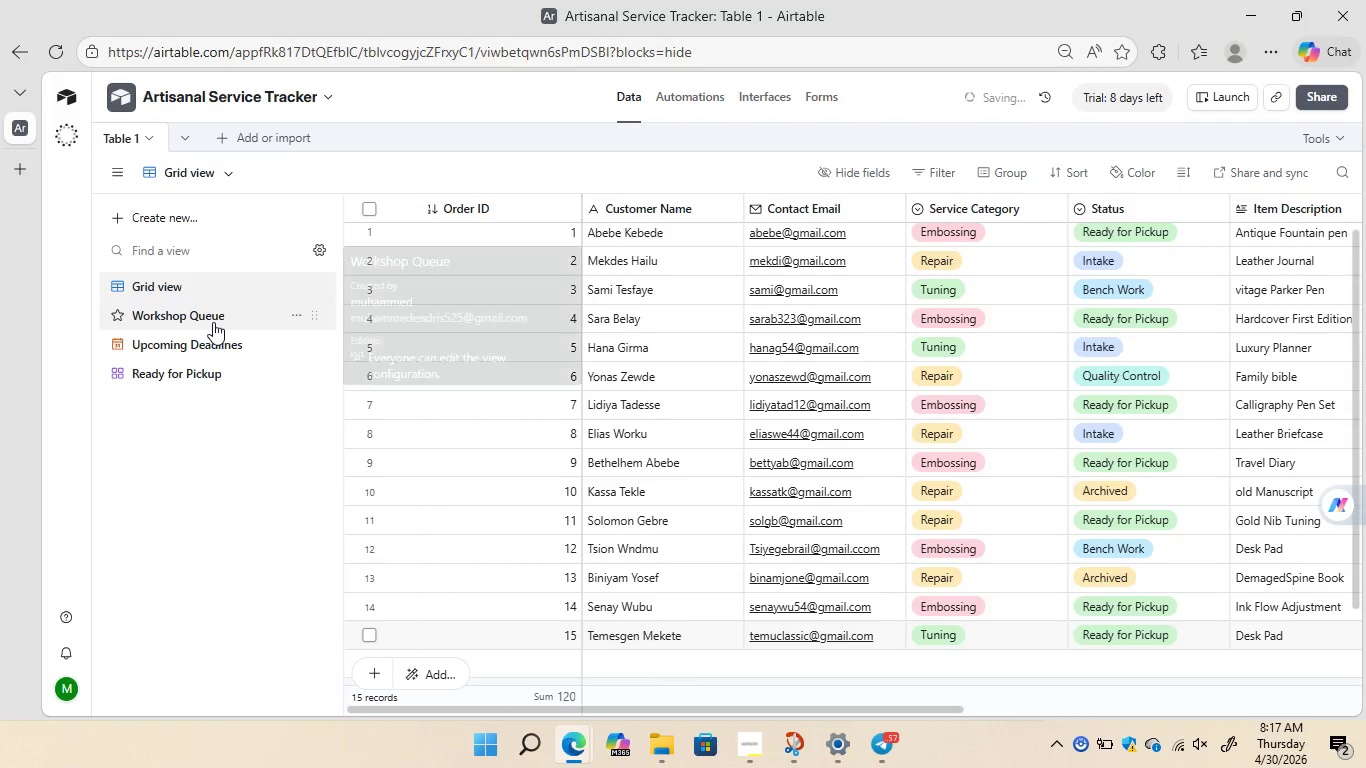 
double_click([213, 322])
 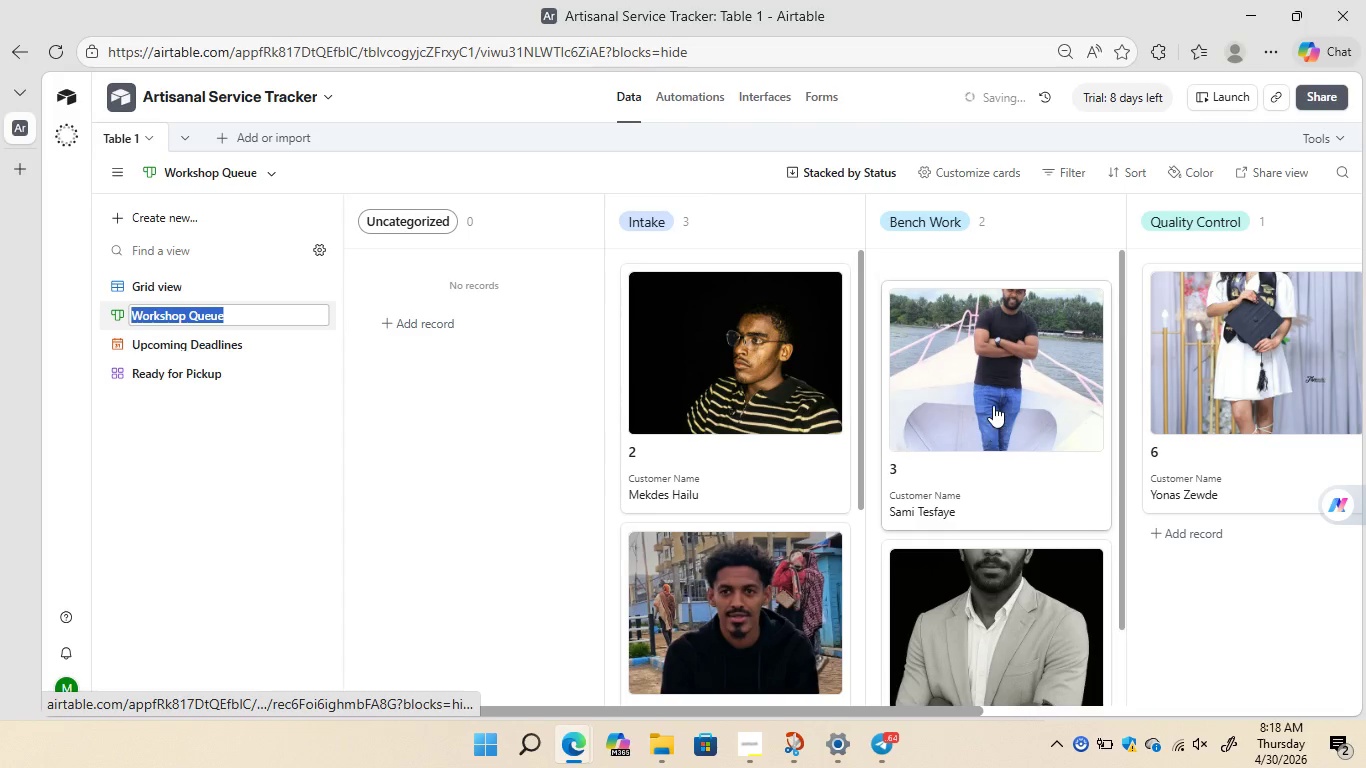 
wait(13.92)
 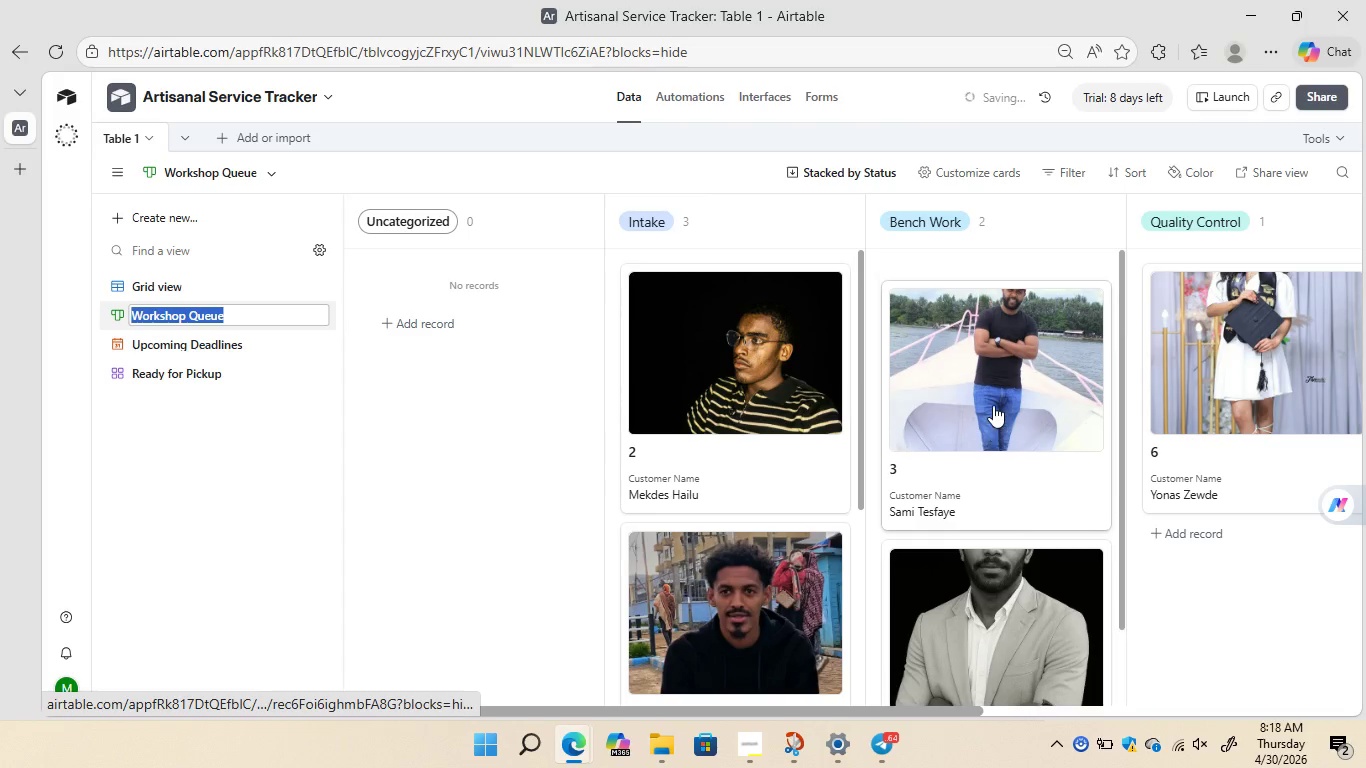 
mouse_move([1160, 434])
 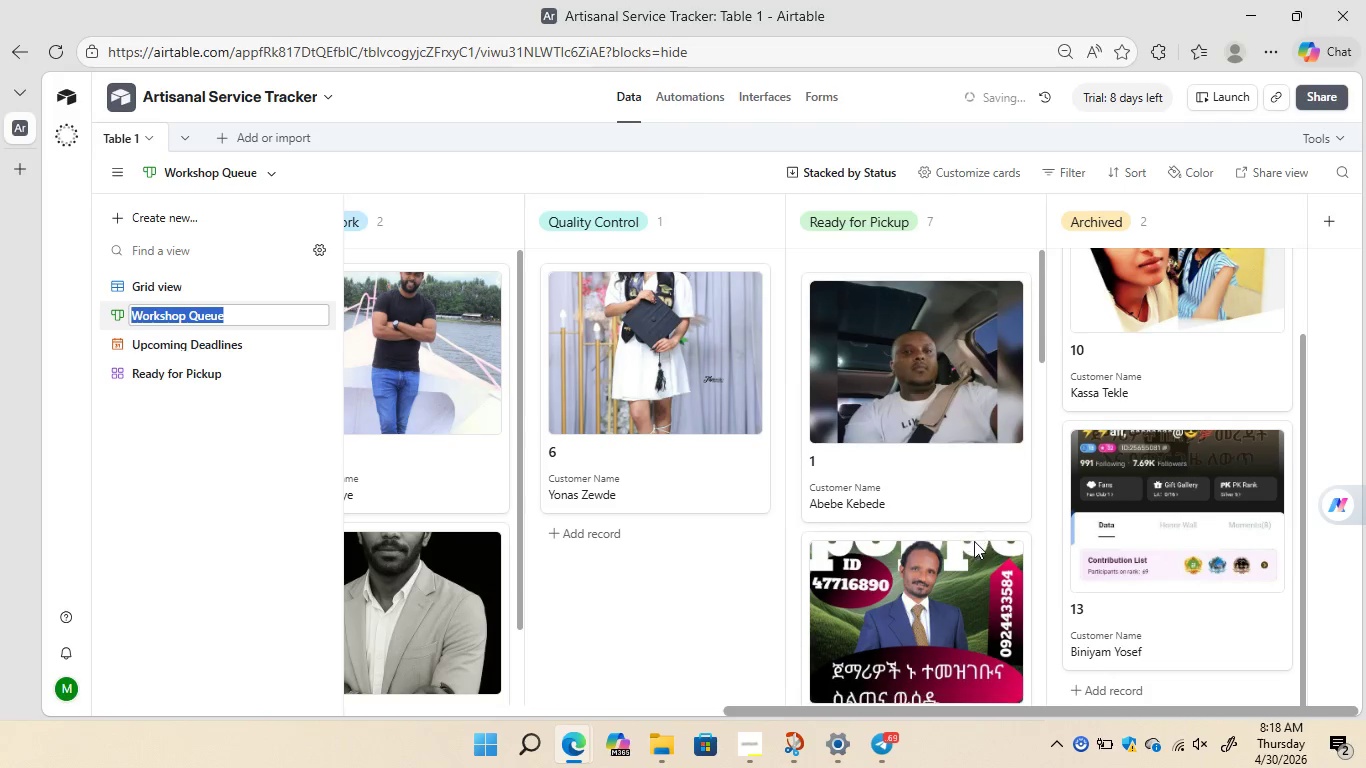 
wait(8.13)
 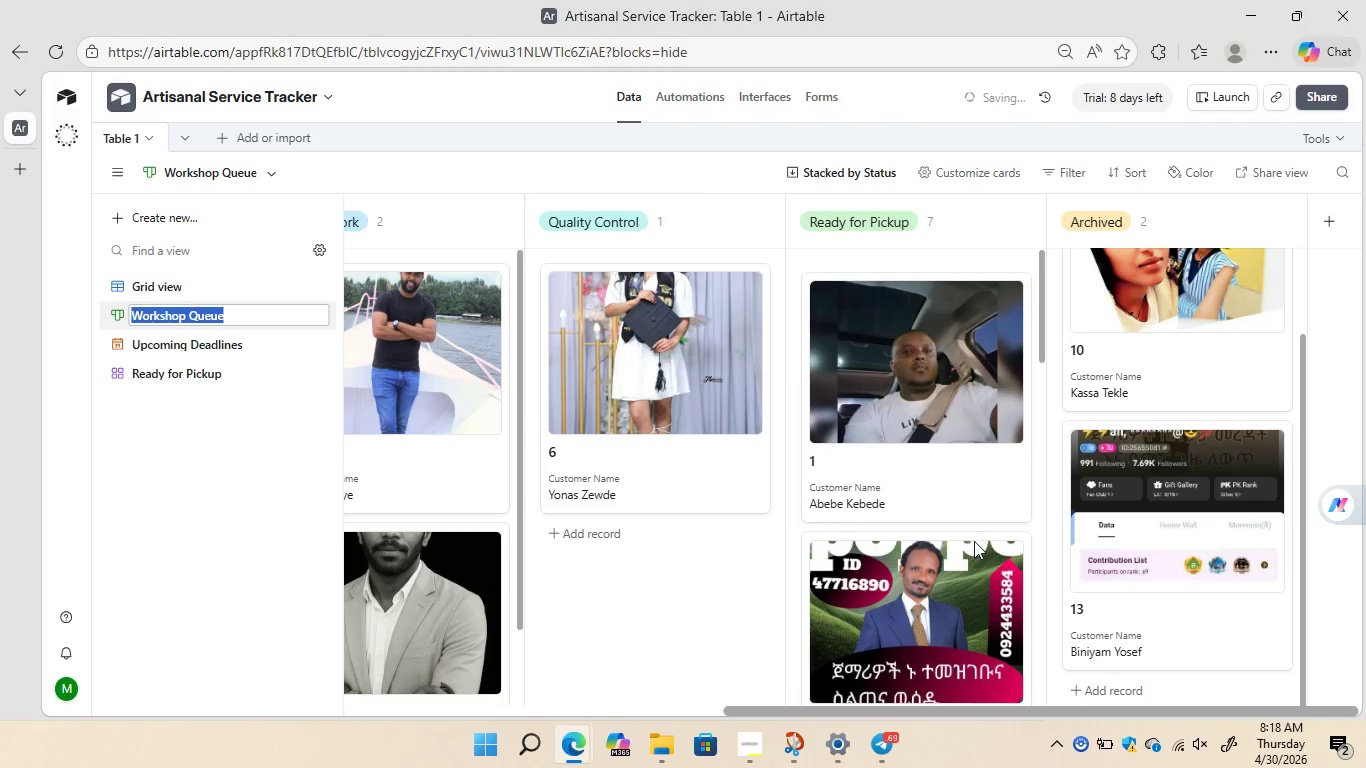 
double_click([176, 345])
 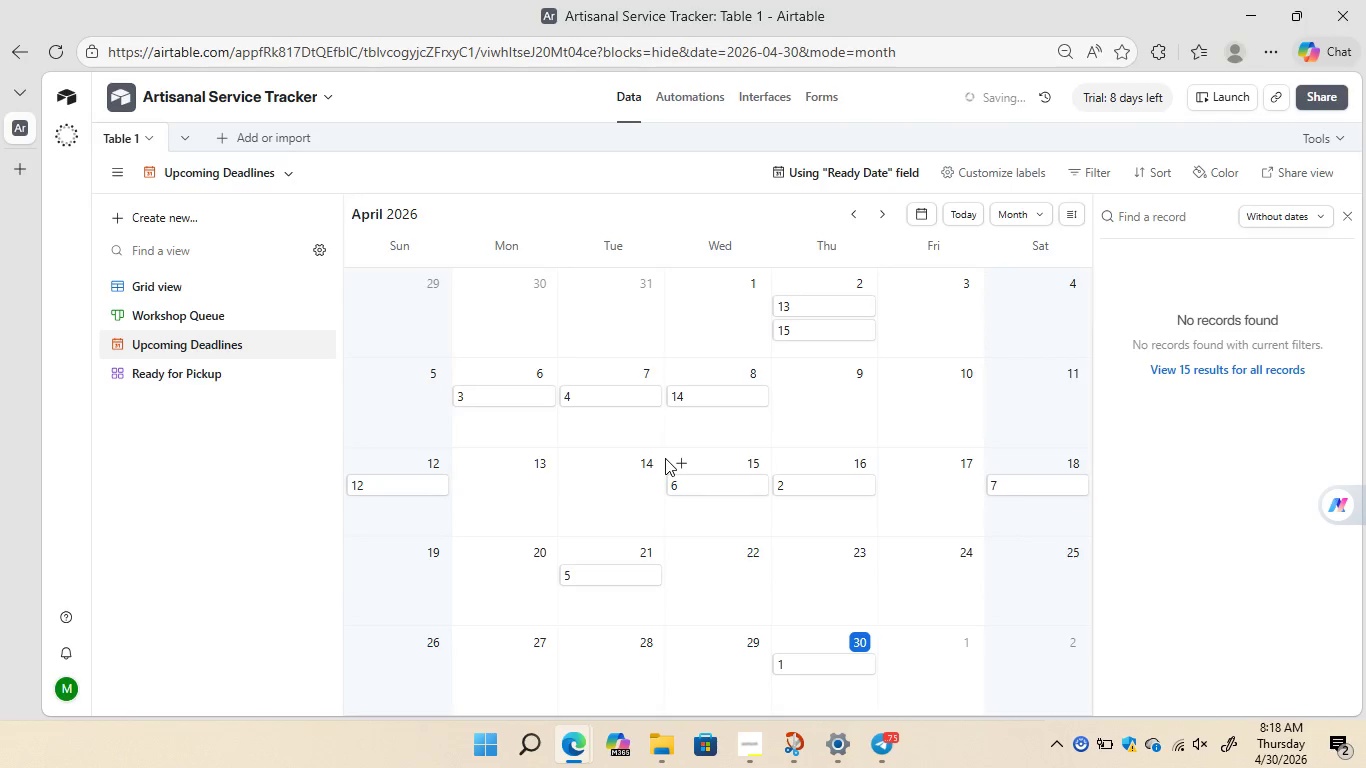 
wait(6.8)
 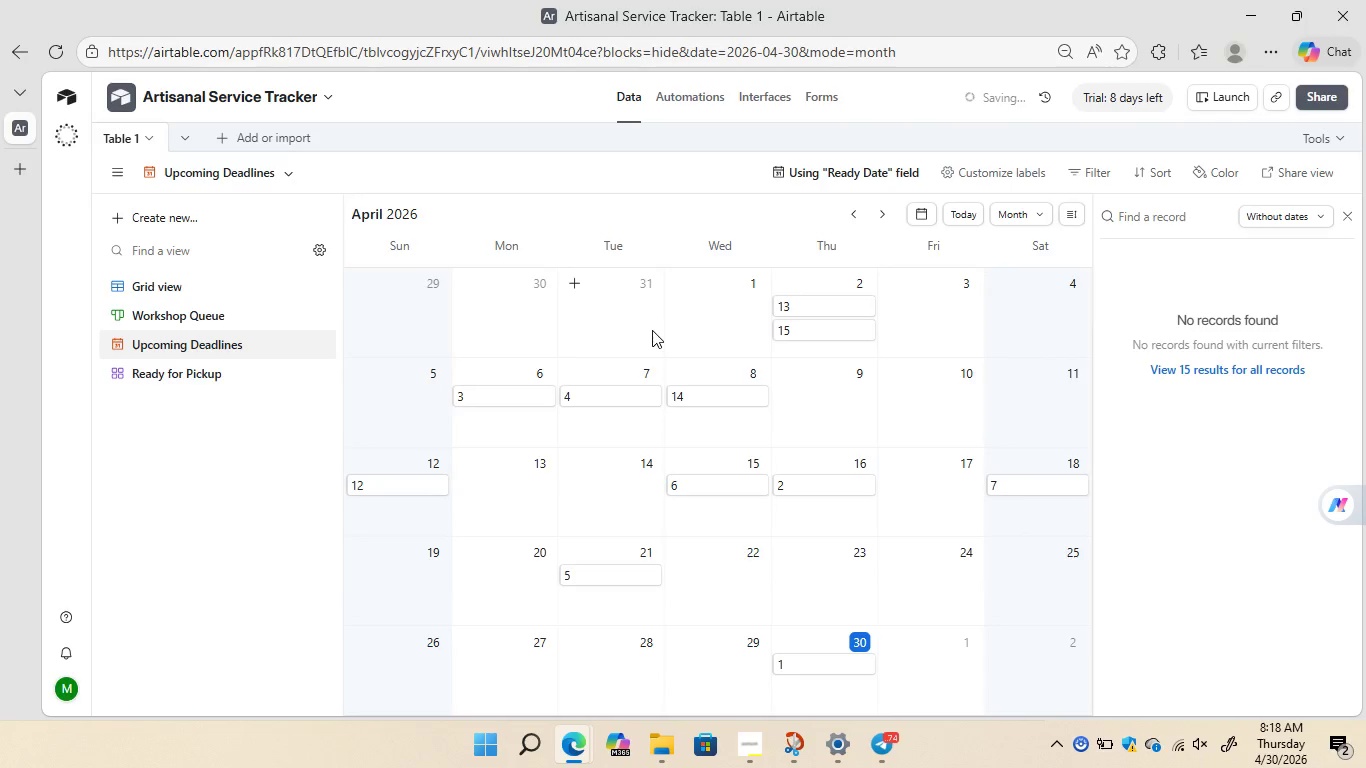 
left_click([218, 372])
 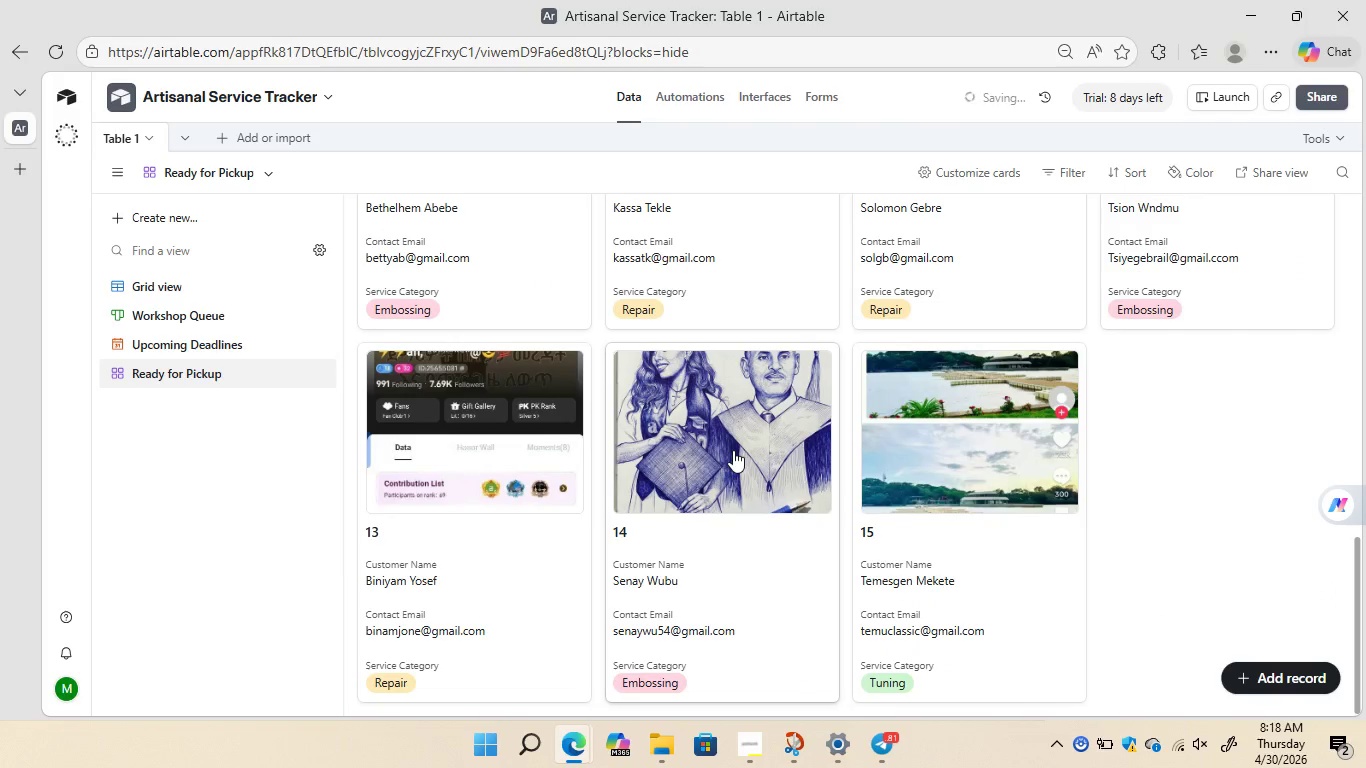 
wait(11.55)
 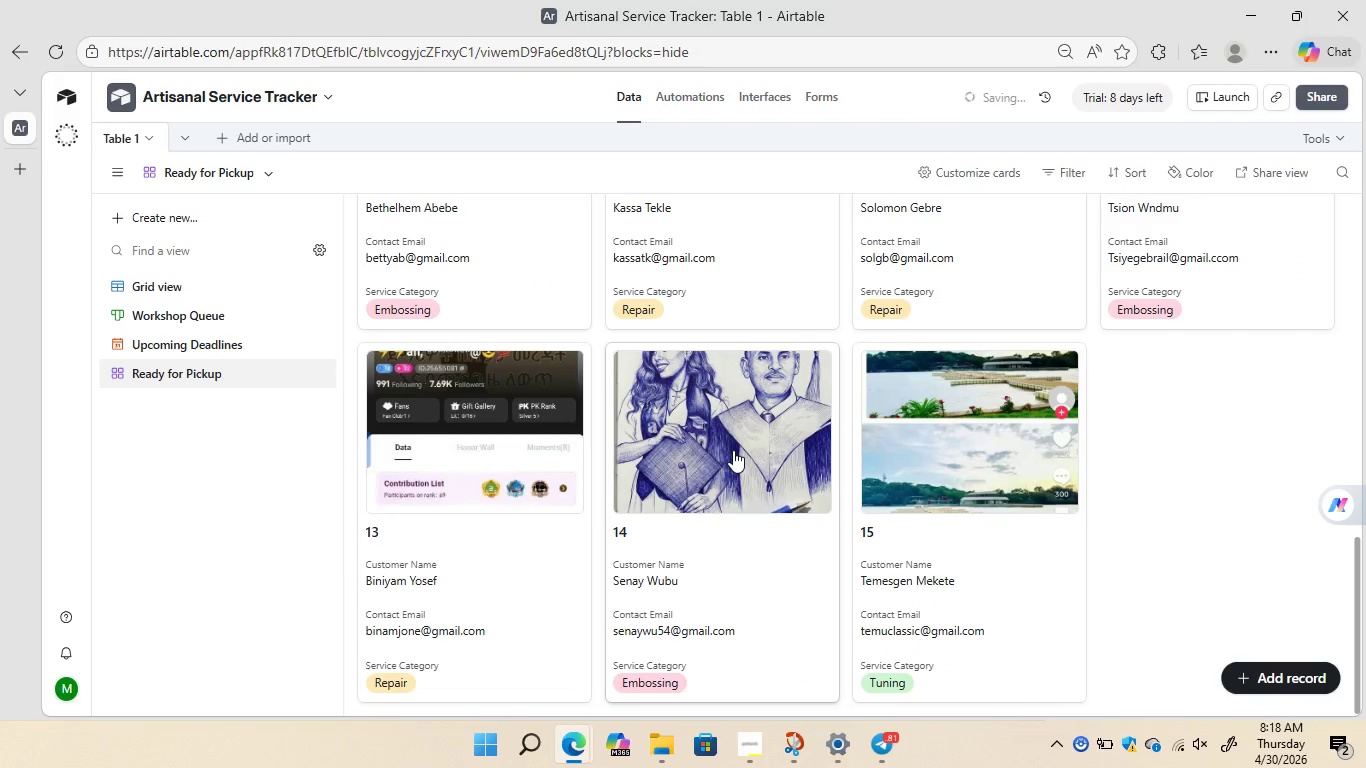 
left_click([688, 94])
 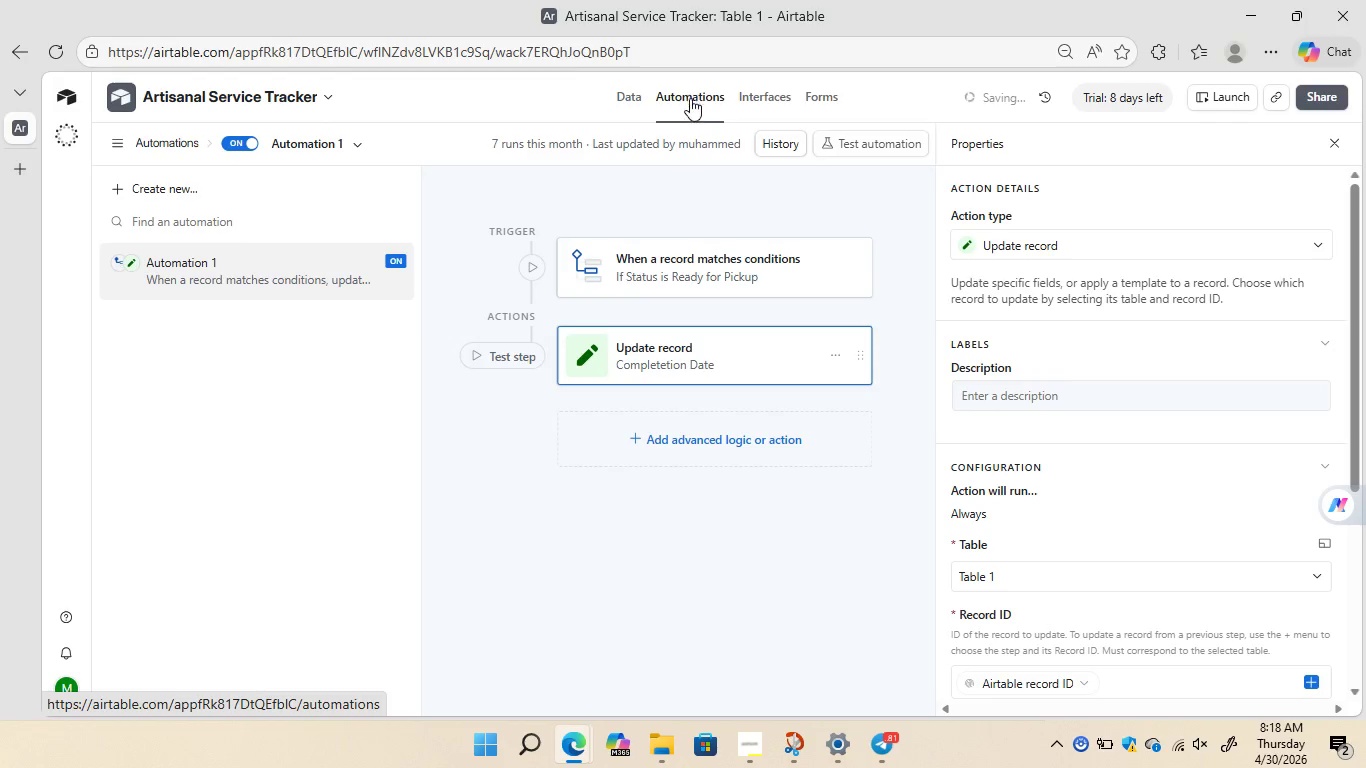 
left_click([732, 266])
 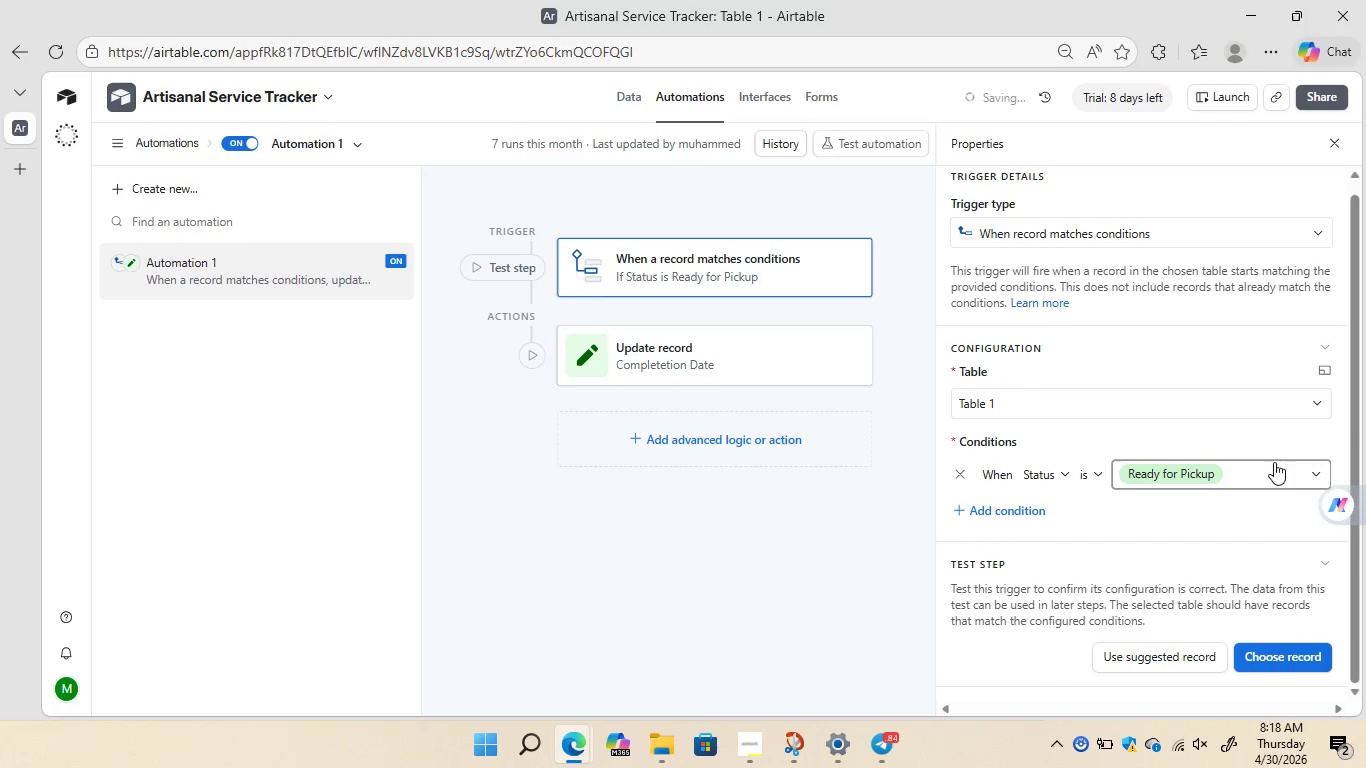 
left_click([1301, 657])
 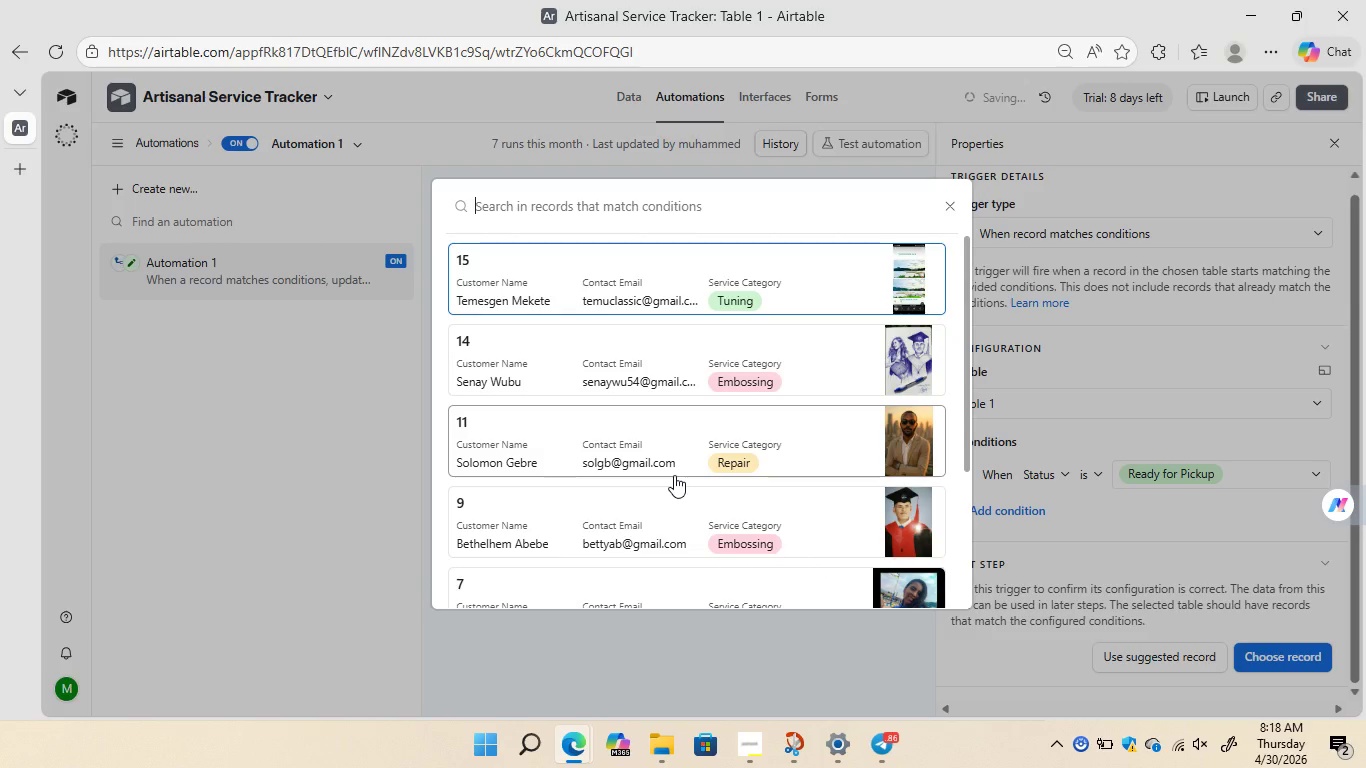 
wait(9.84)
 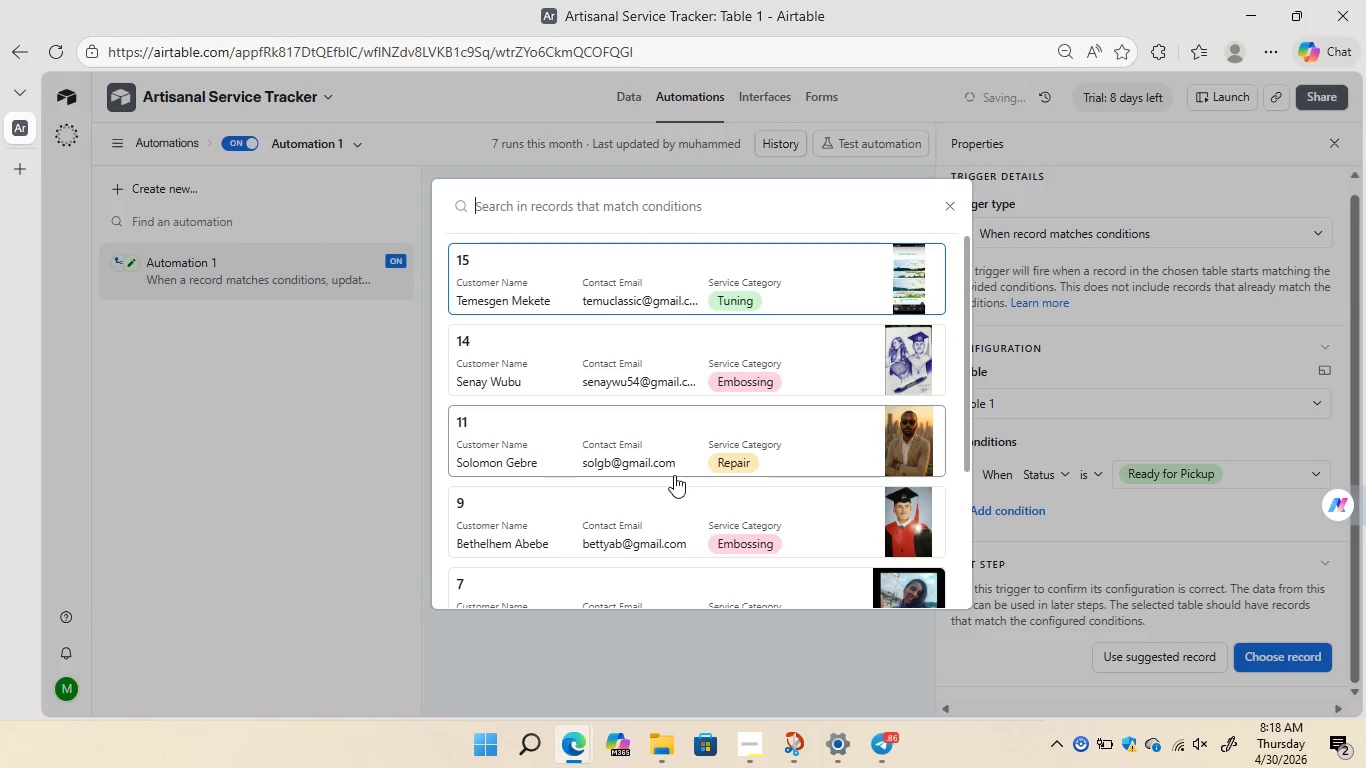 
left_click([657, 272])
 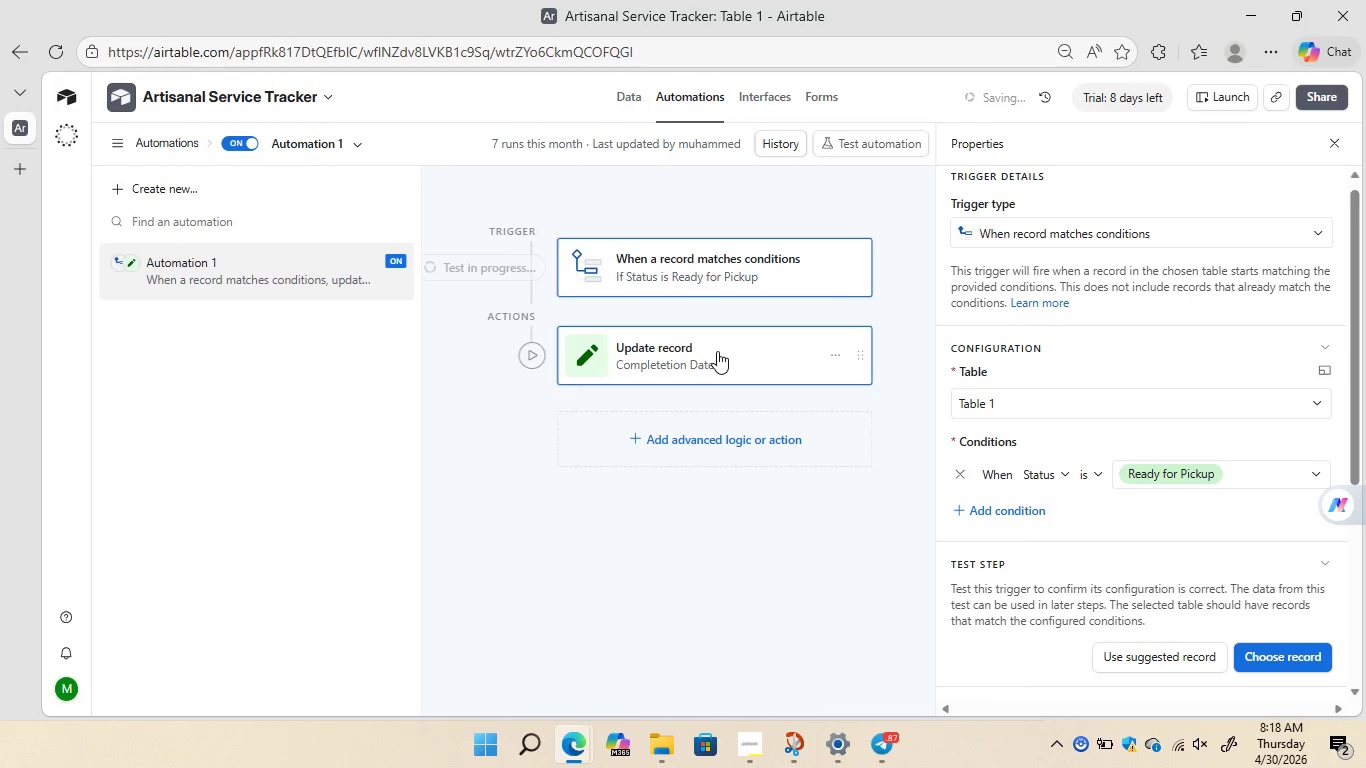 
left_click([717, 351])
 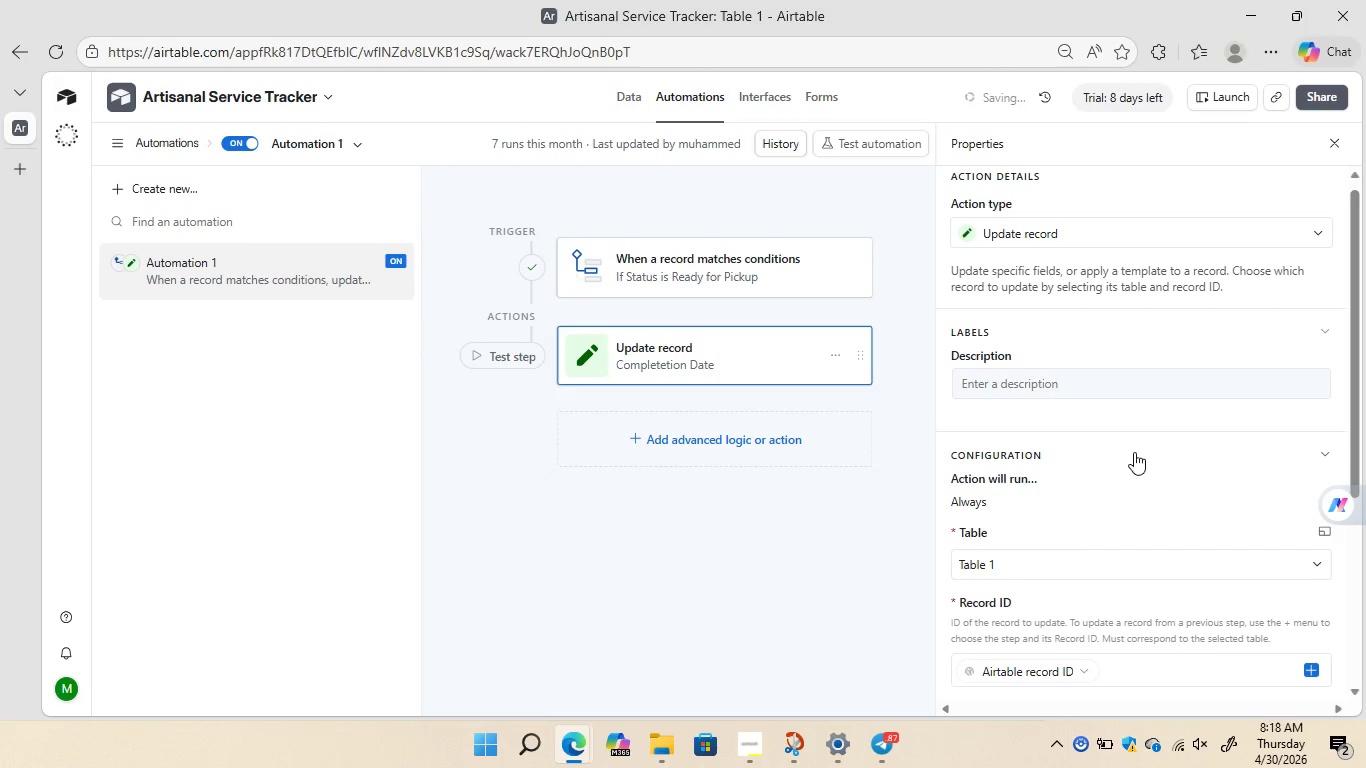 
mouse_move([1187, 455])
 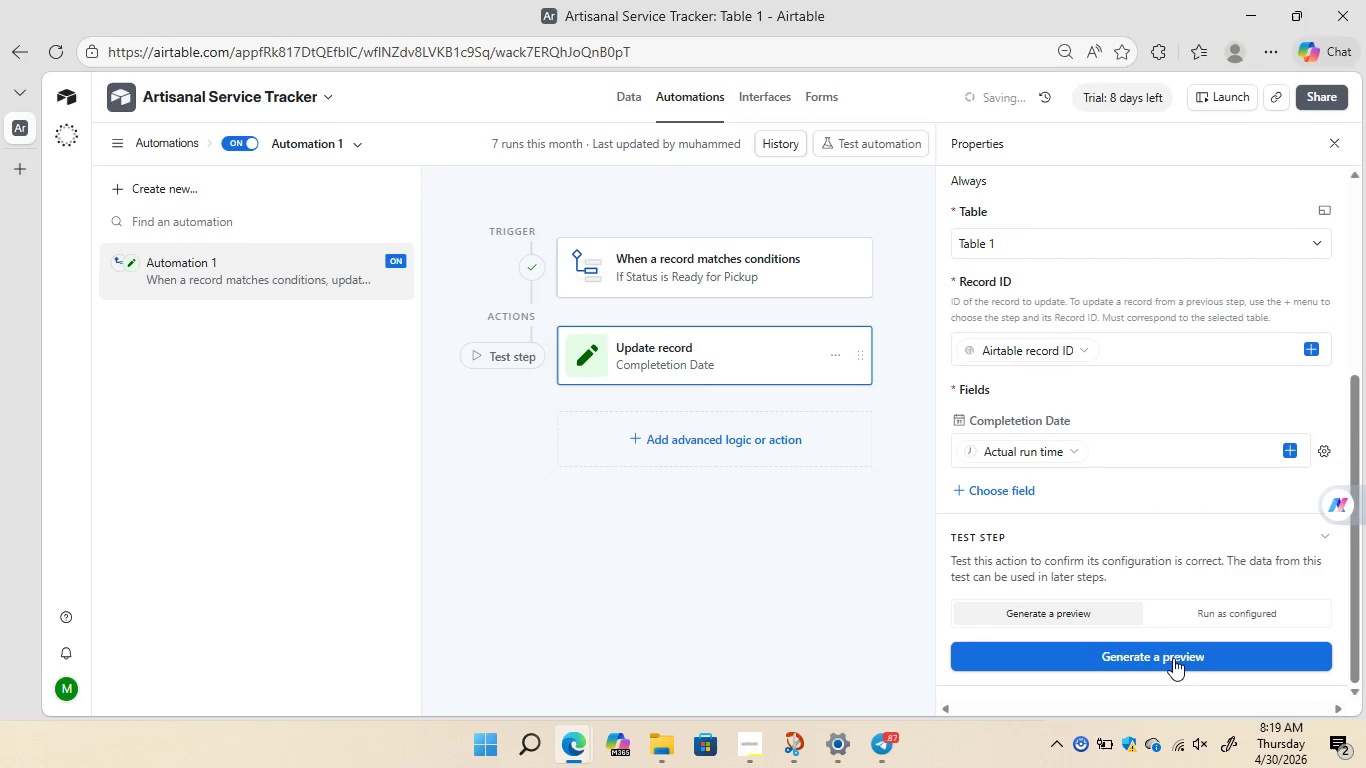 
left_click([1173, 658])
 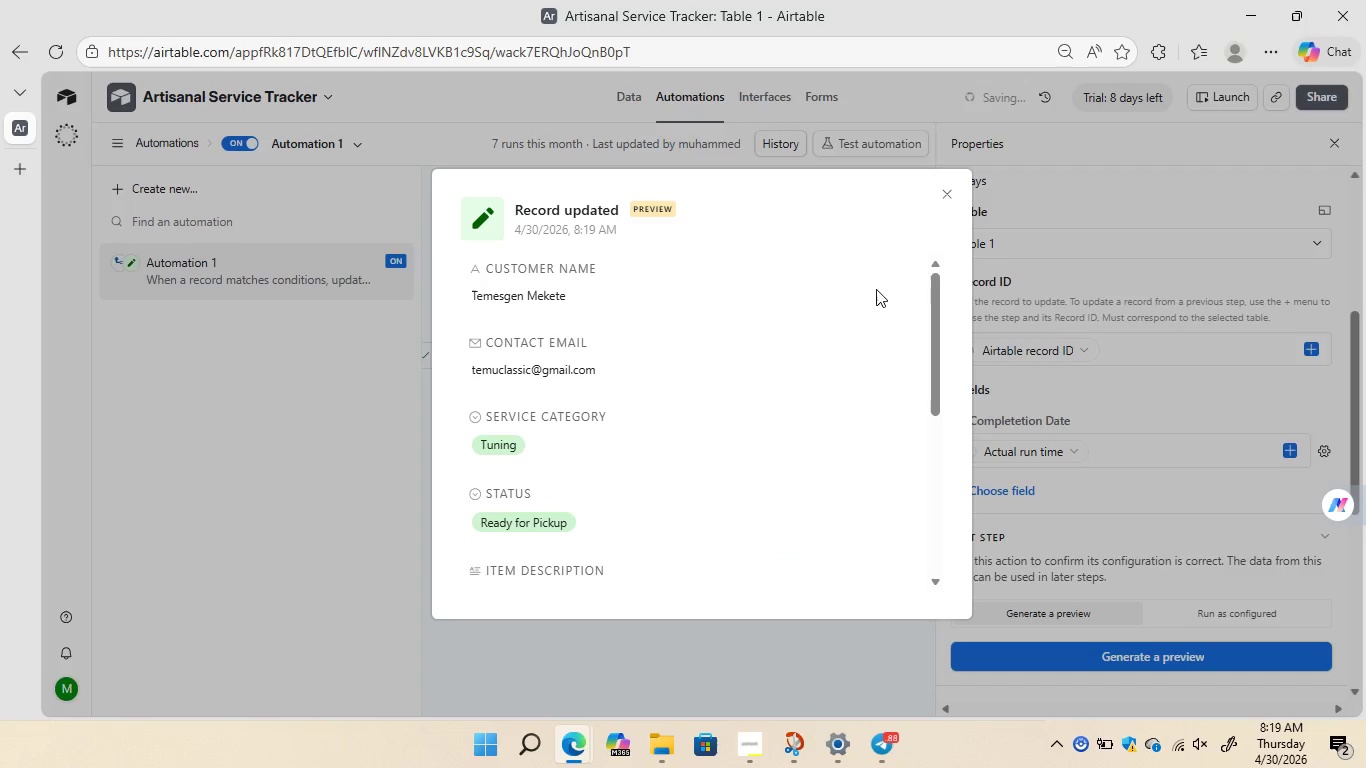 
wait(6.83)
 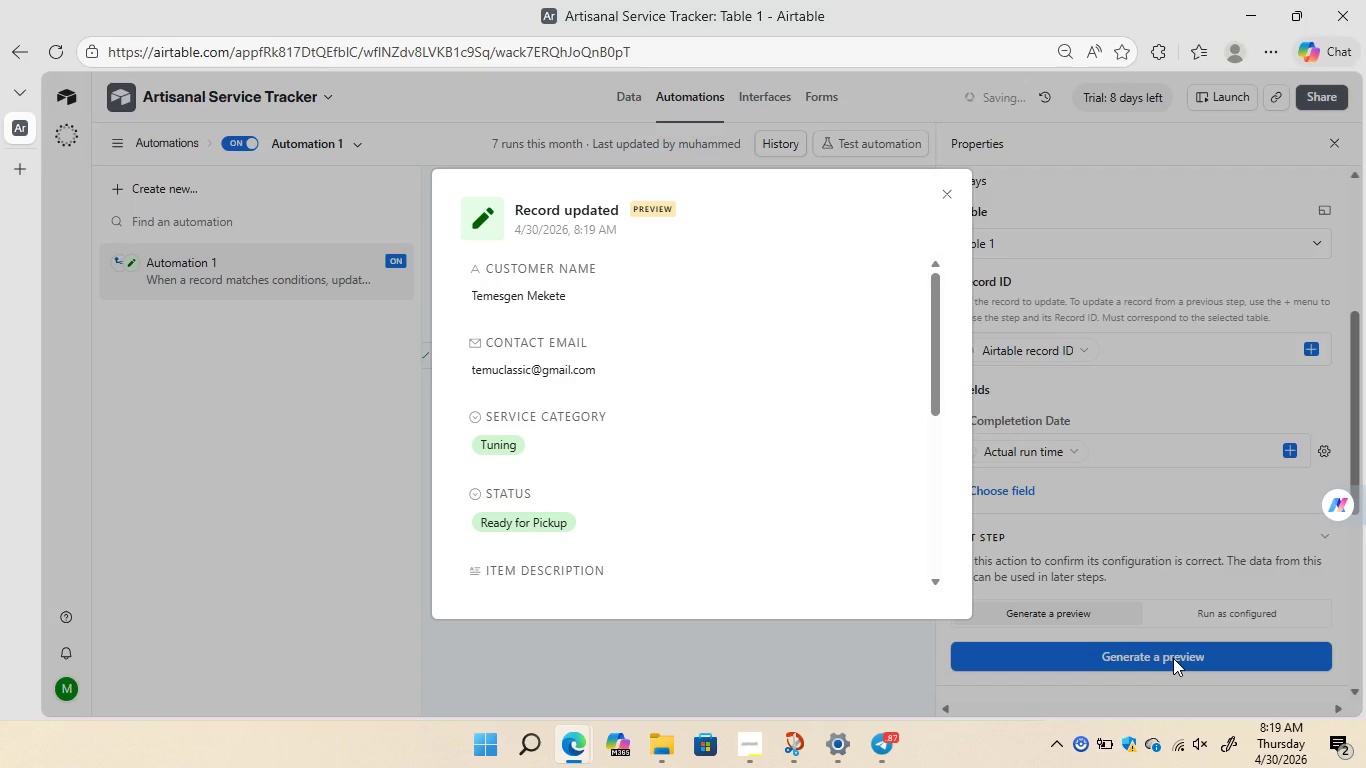 
left_click([943, 192])
 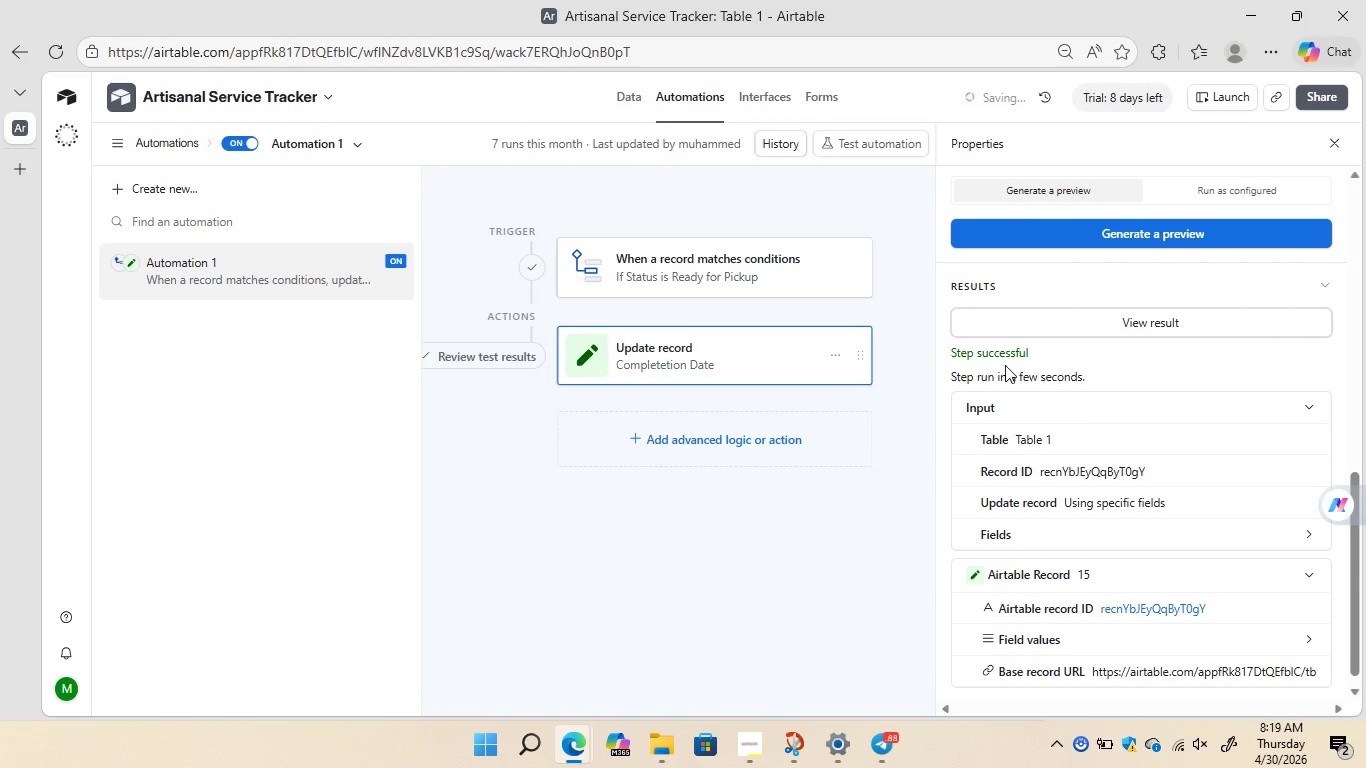 
wait(5.55)
 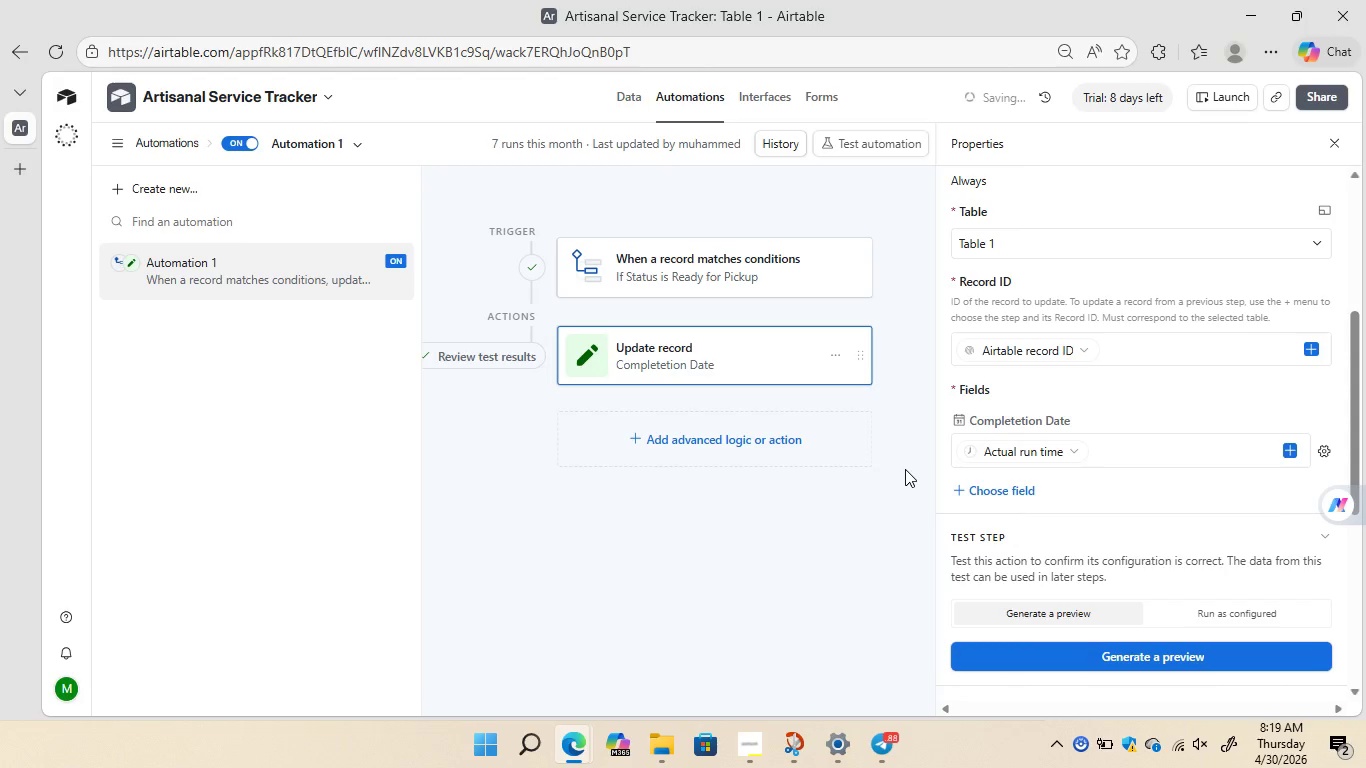 
double_click([985, 349])
 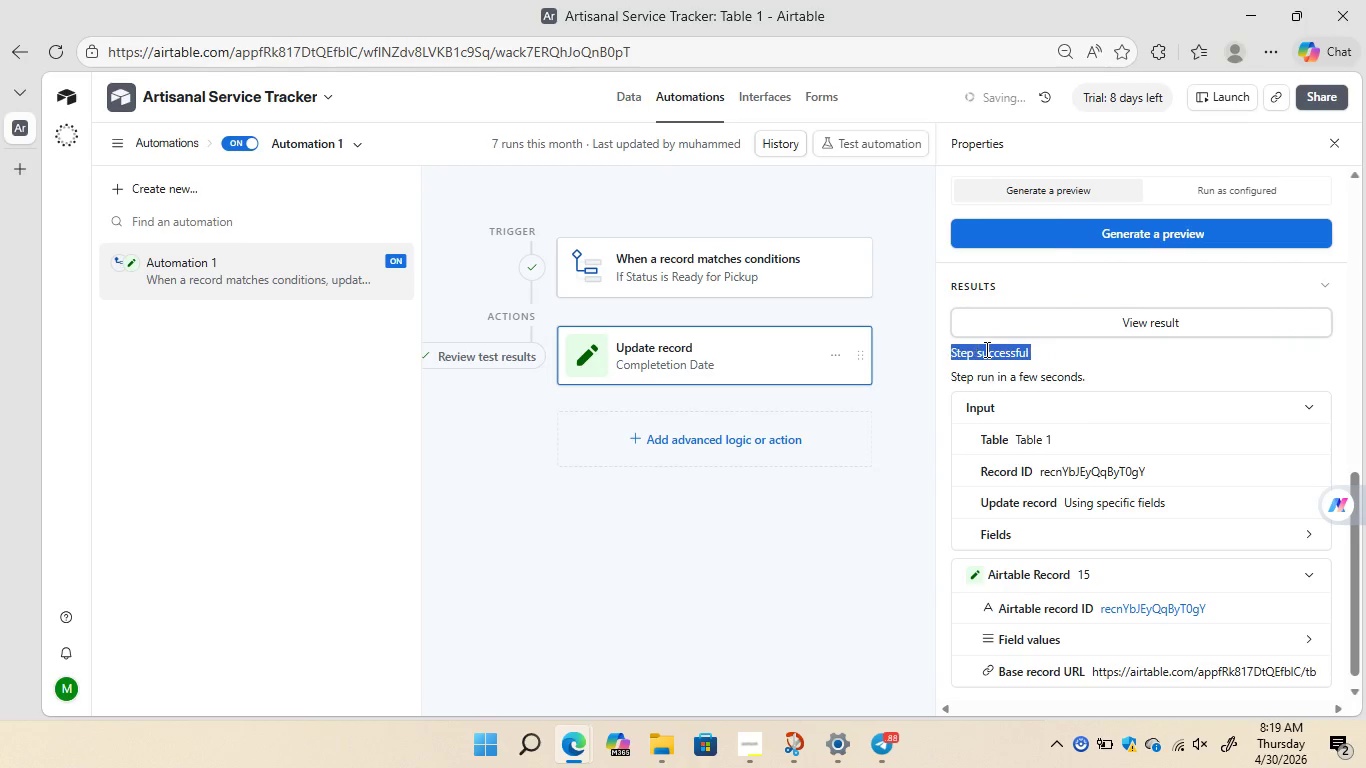 
triple_click([985, 349])
 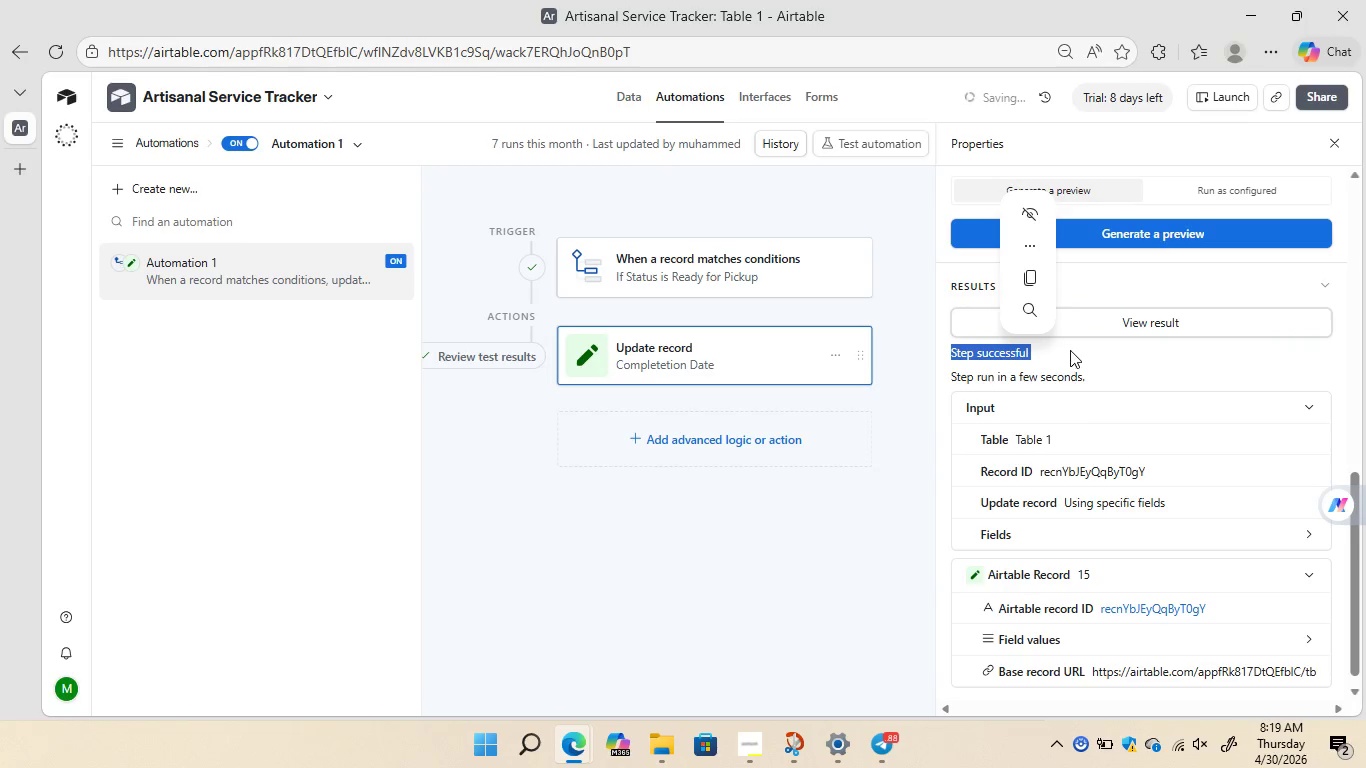 
left_click([1070, 350])
 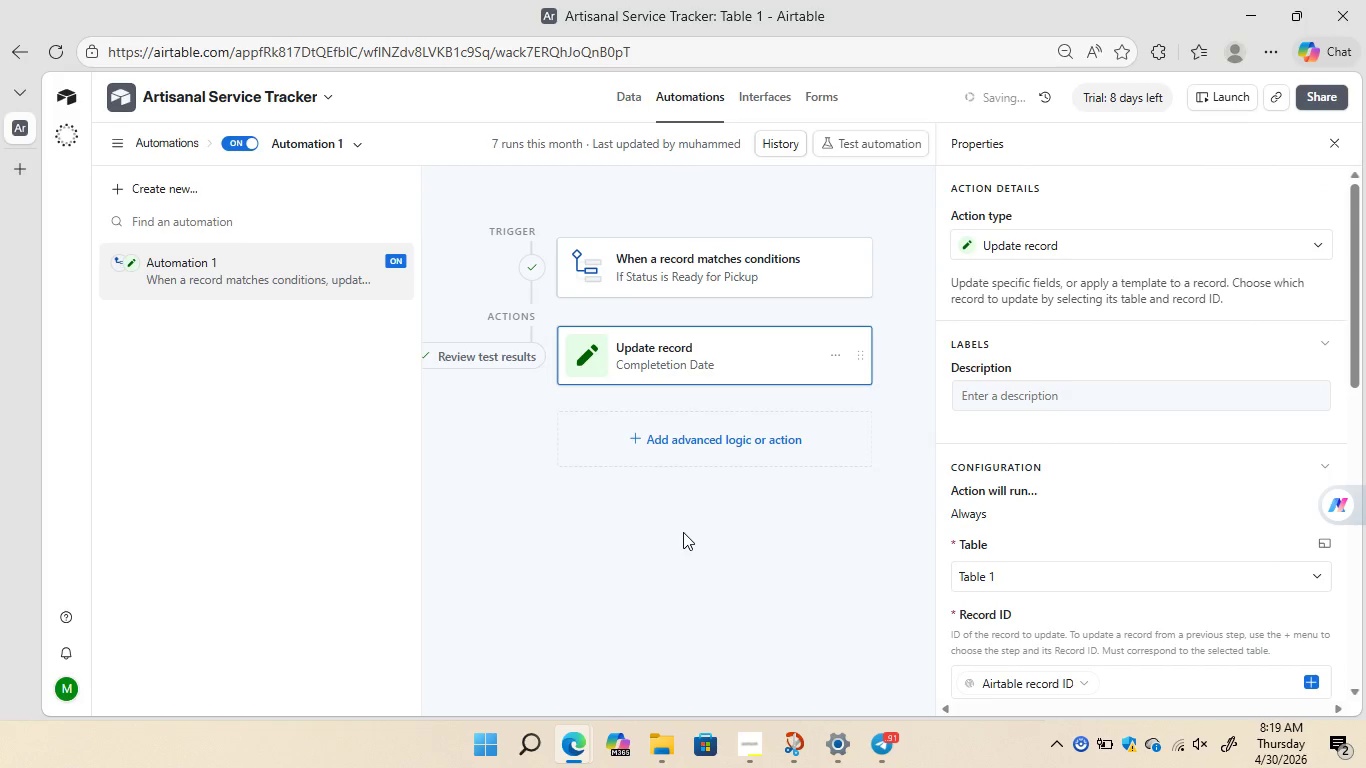 
wait(5.44)
 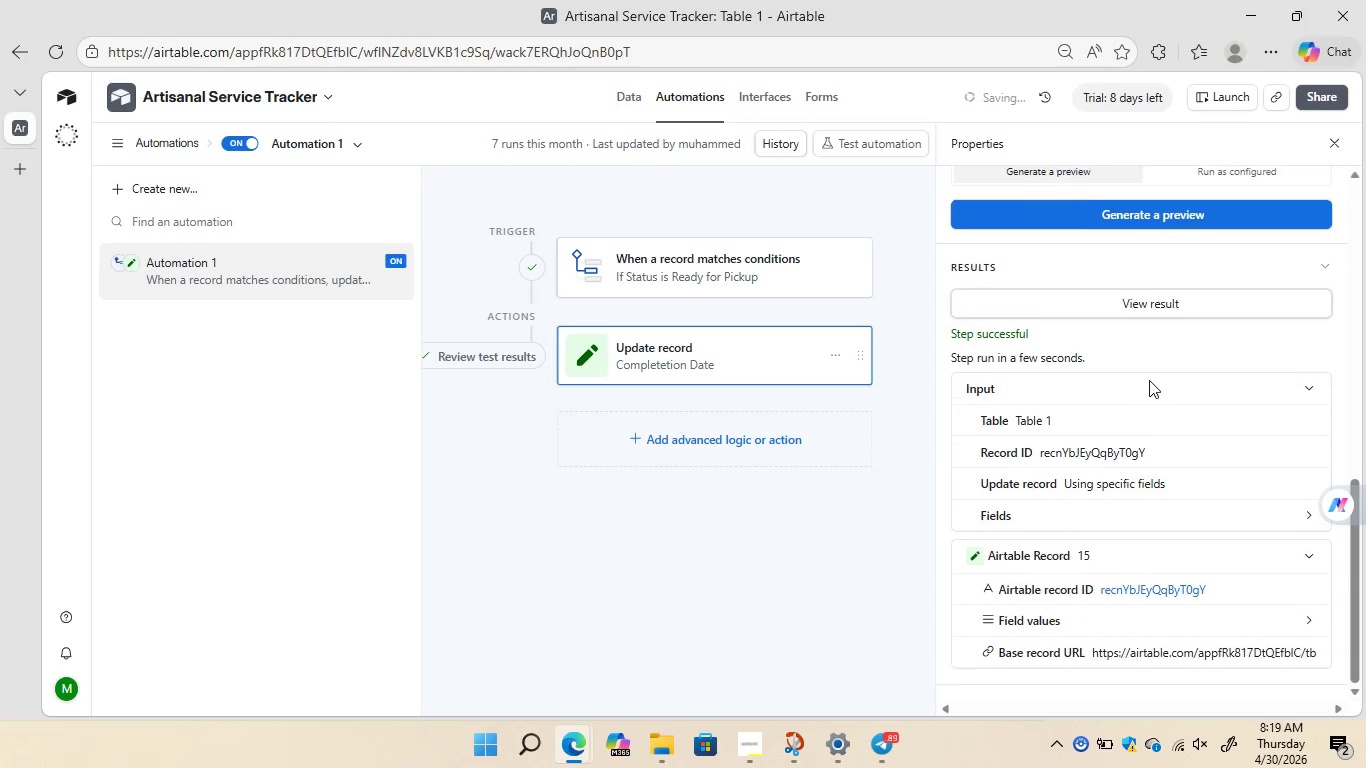 
left_click([620, 102])
 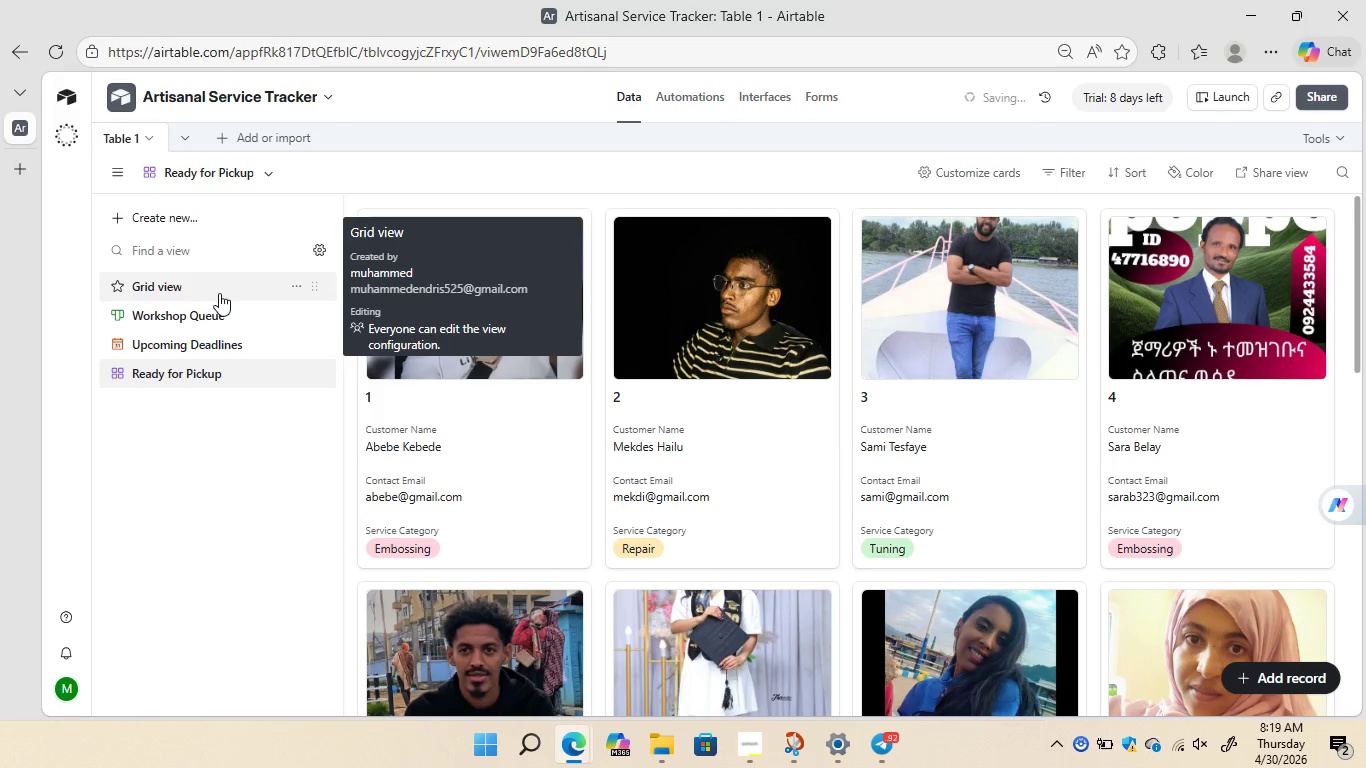 
left_click([219, 293])
 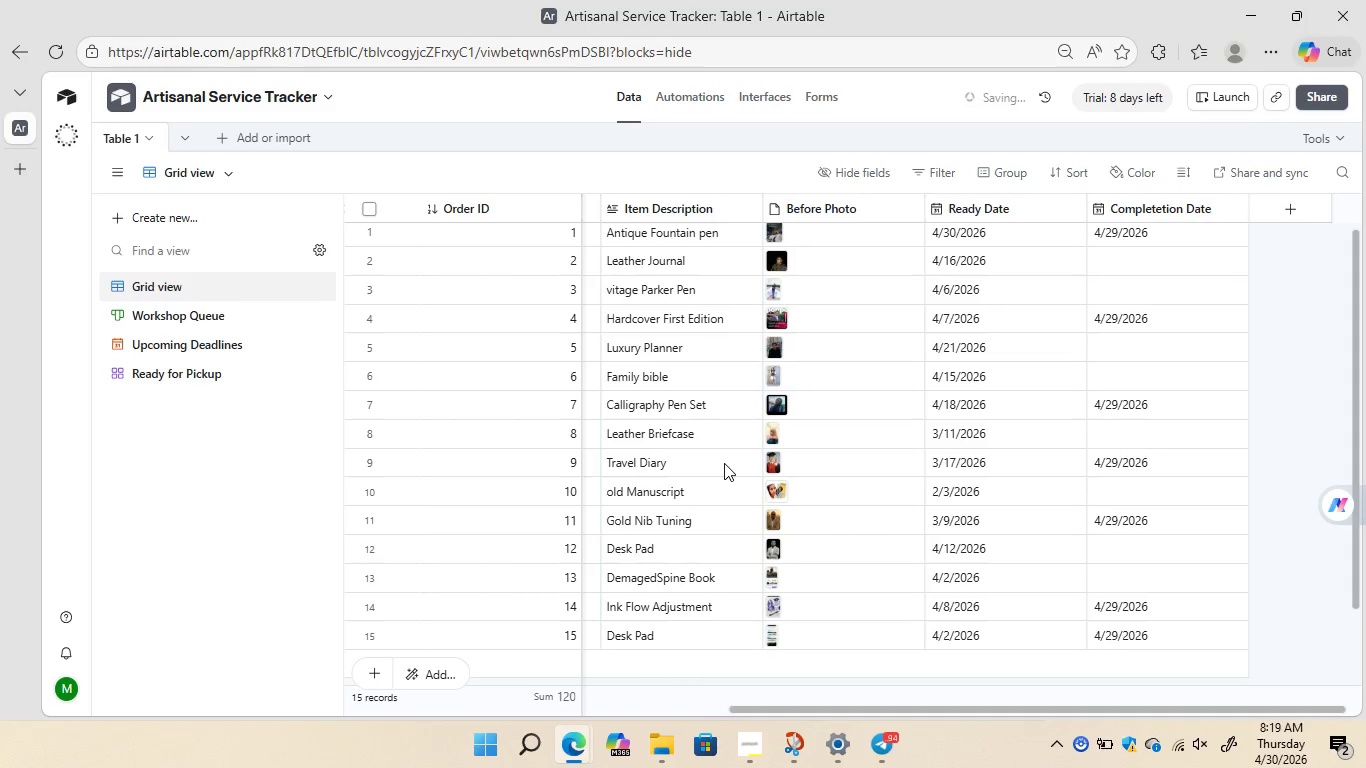 
wait(7.59)
 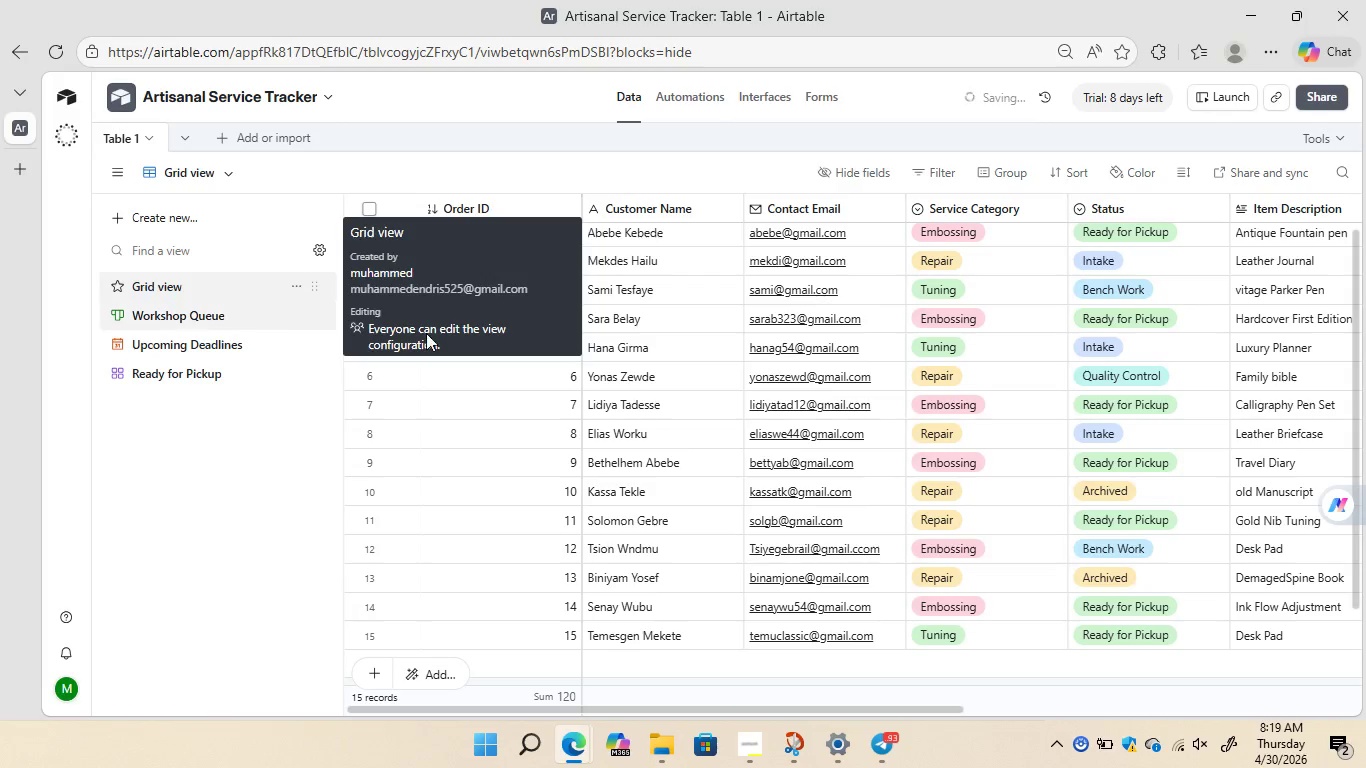 
mouse_move([993, 455])
 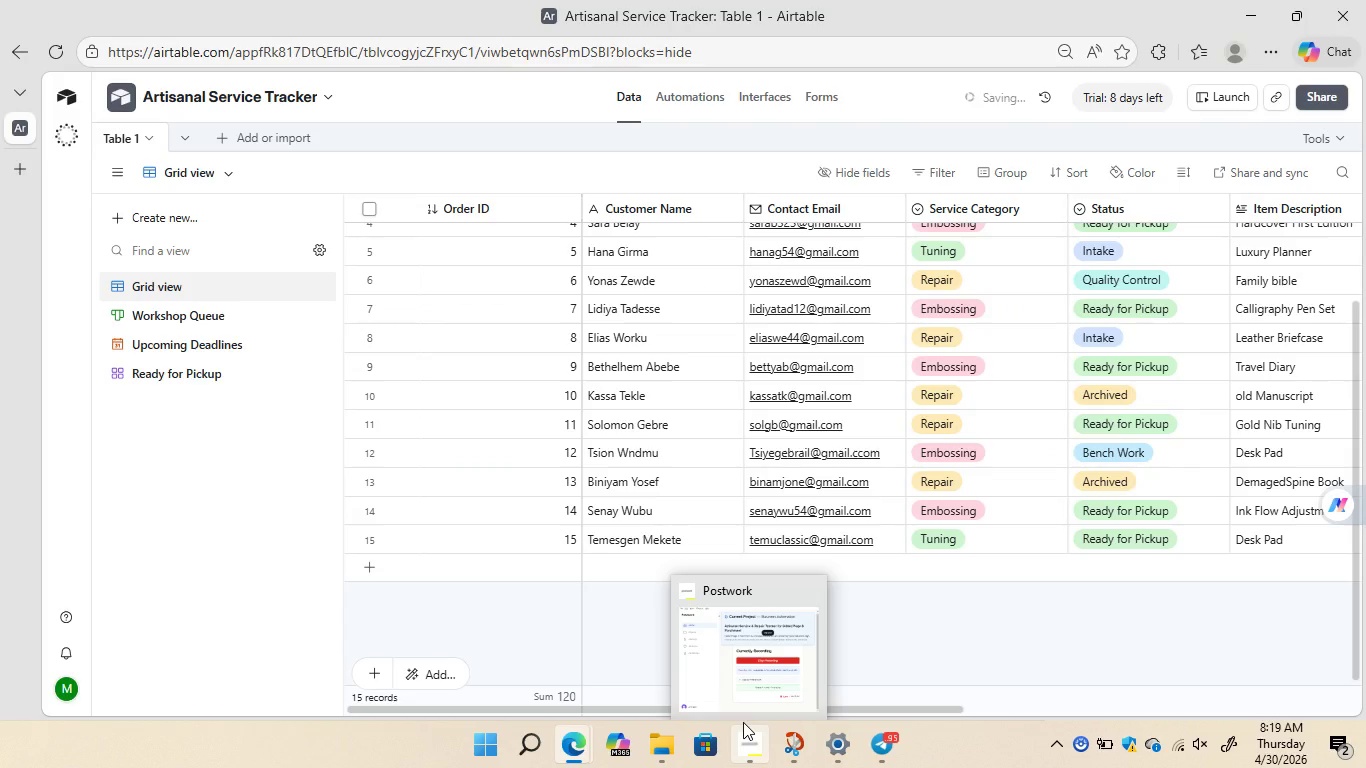 
left_click([742, 692])